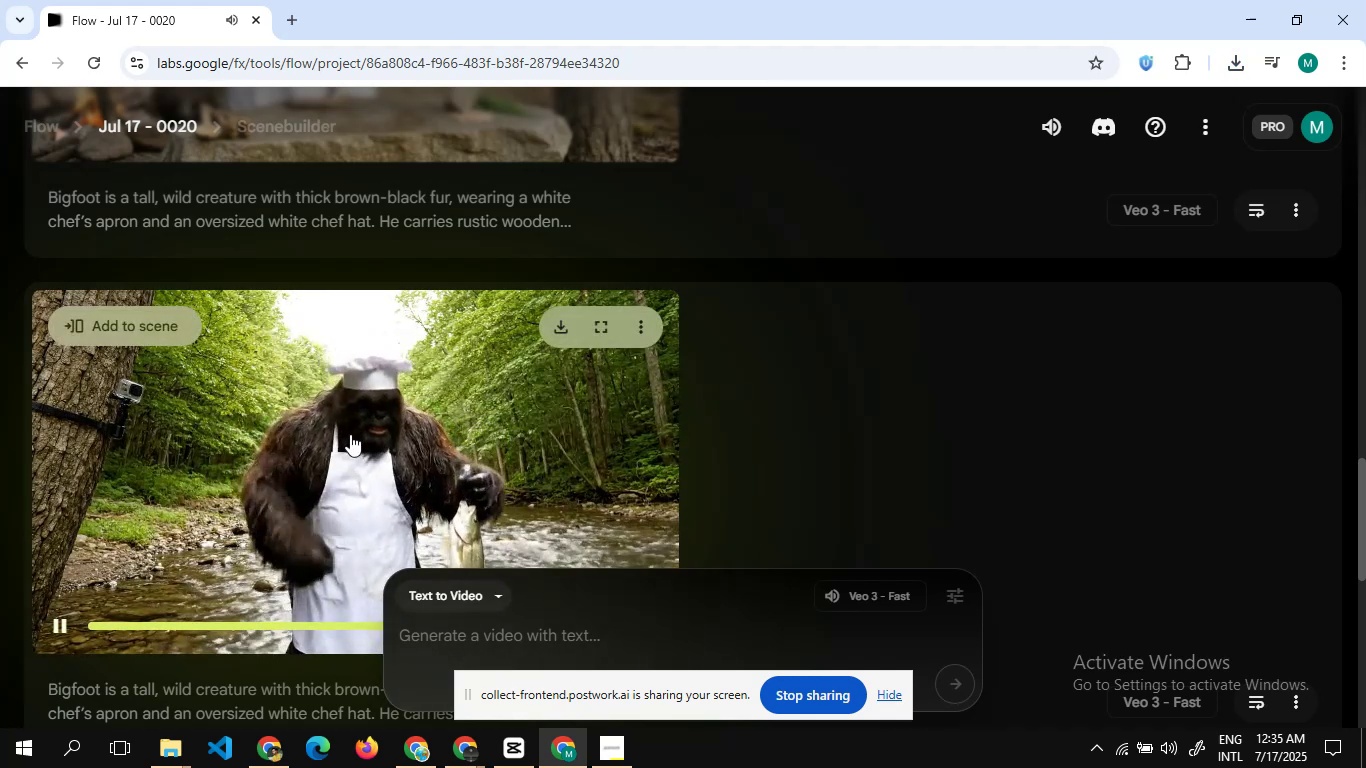 
scroll: coordinate [339, 443], scroll_direction: down, amount: 1.0
 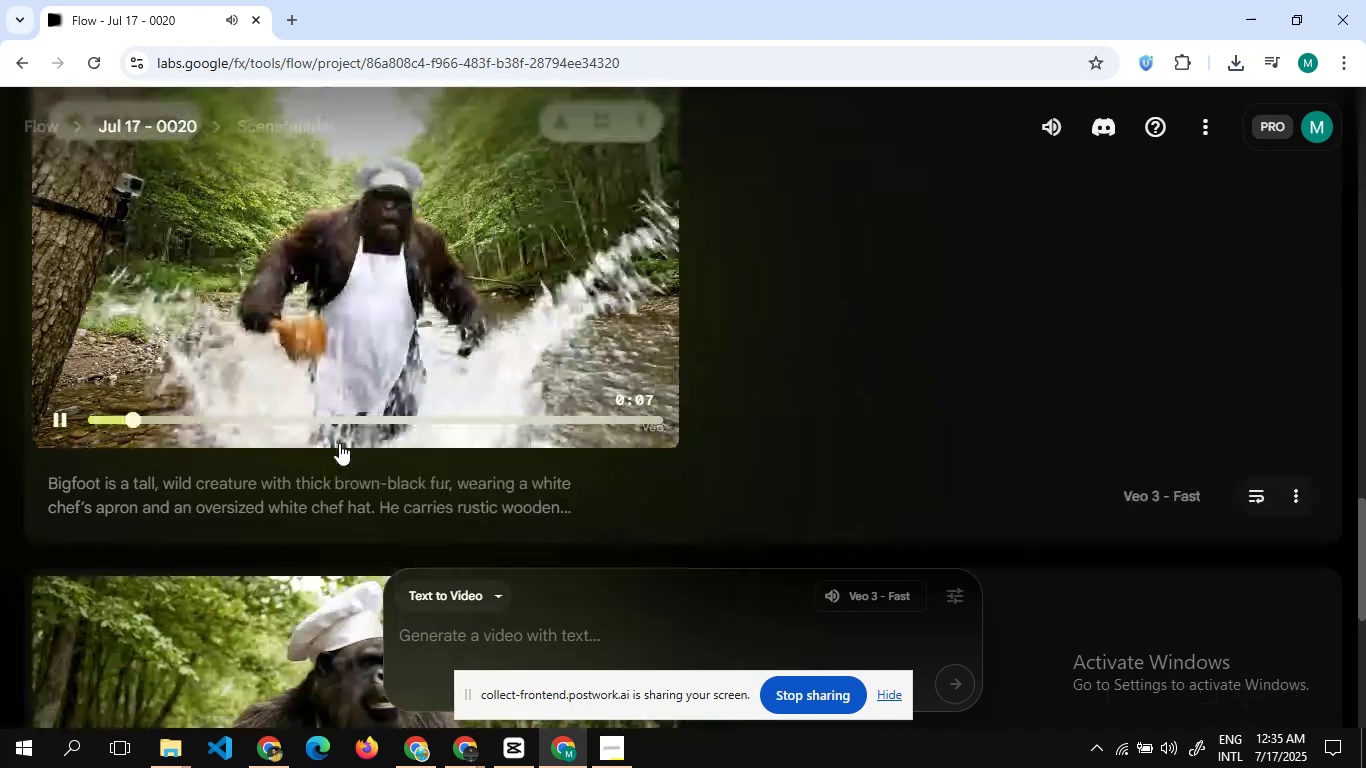 
scroll: coordinate [339, 443], scroll_direction: none, amount: 0.0
 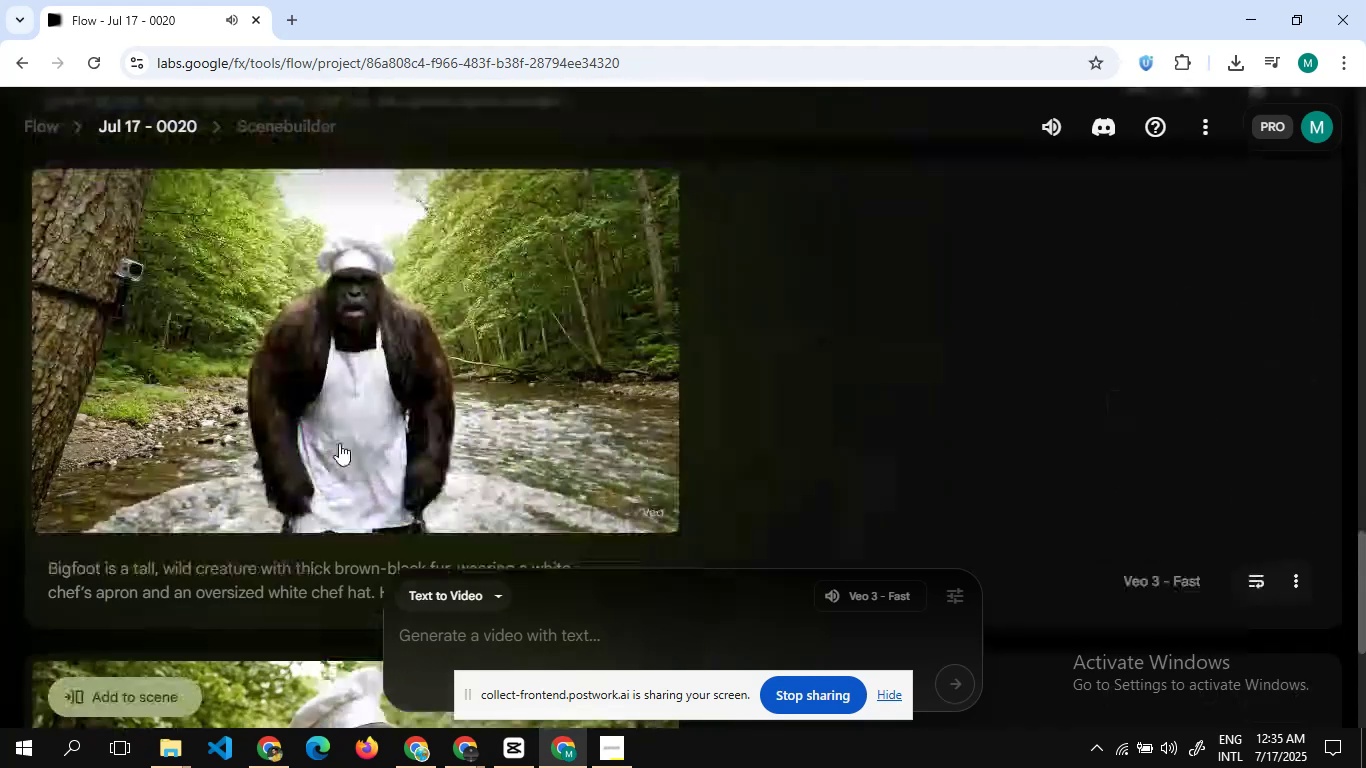 
scroll: coordinate [339, 443], scroll_direction: up, amount: 4.0
 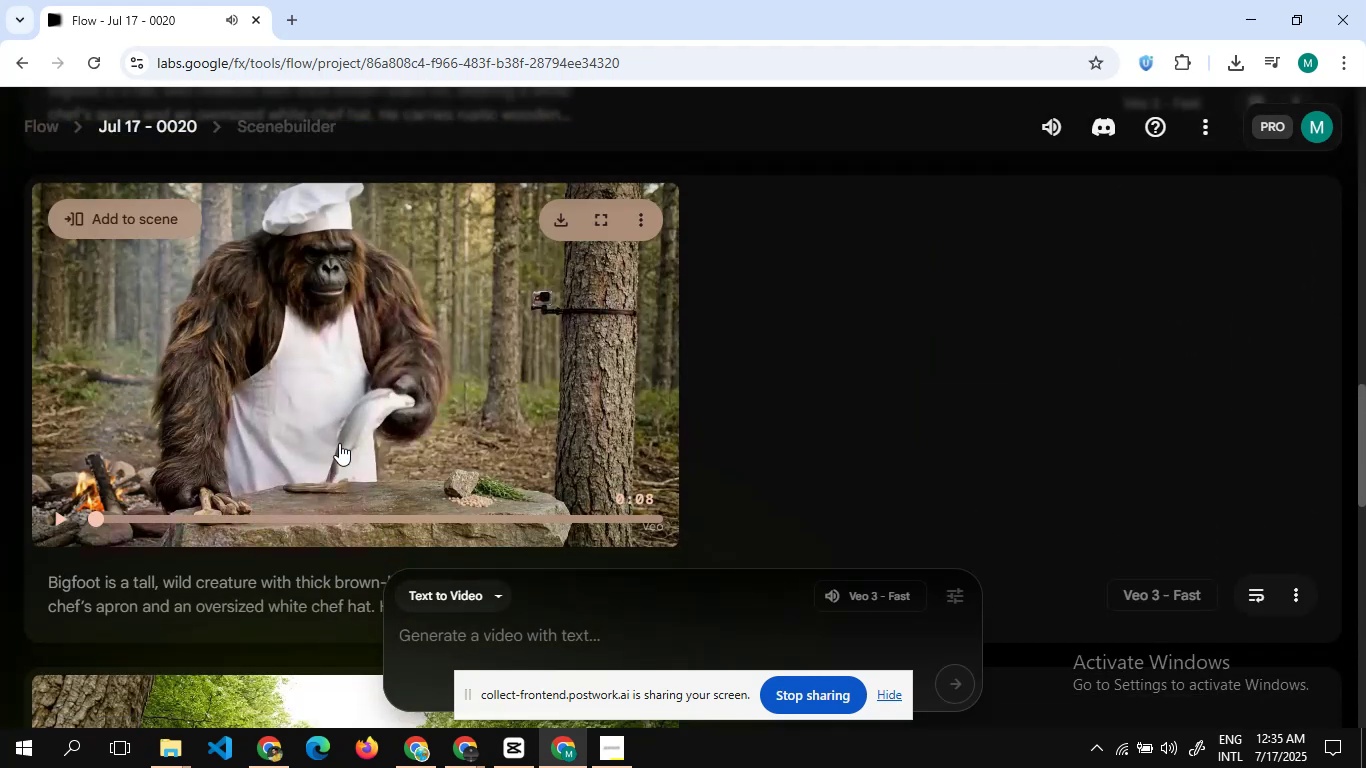 
scroll: coordinate [339, 443], scroll_direction: down, amount: 2.0
 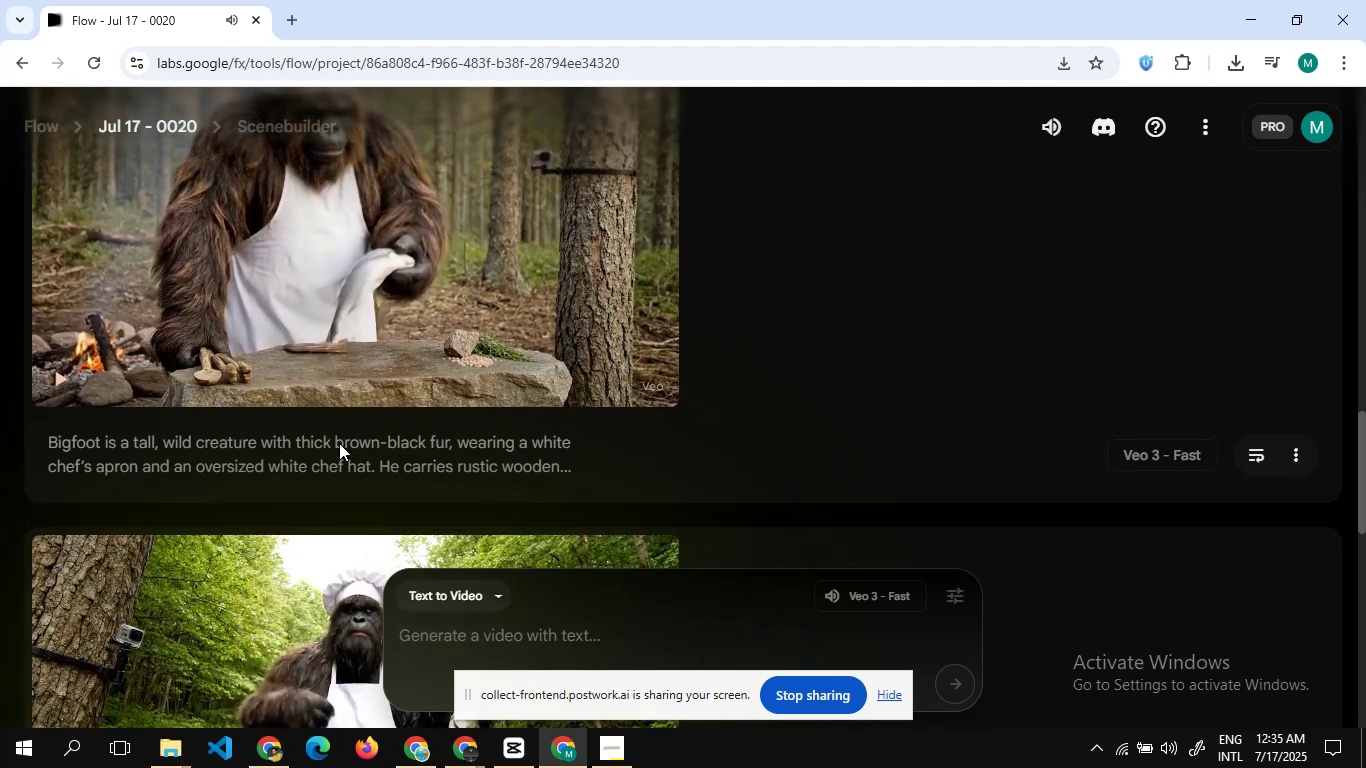 
left_click([339, 443])
 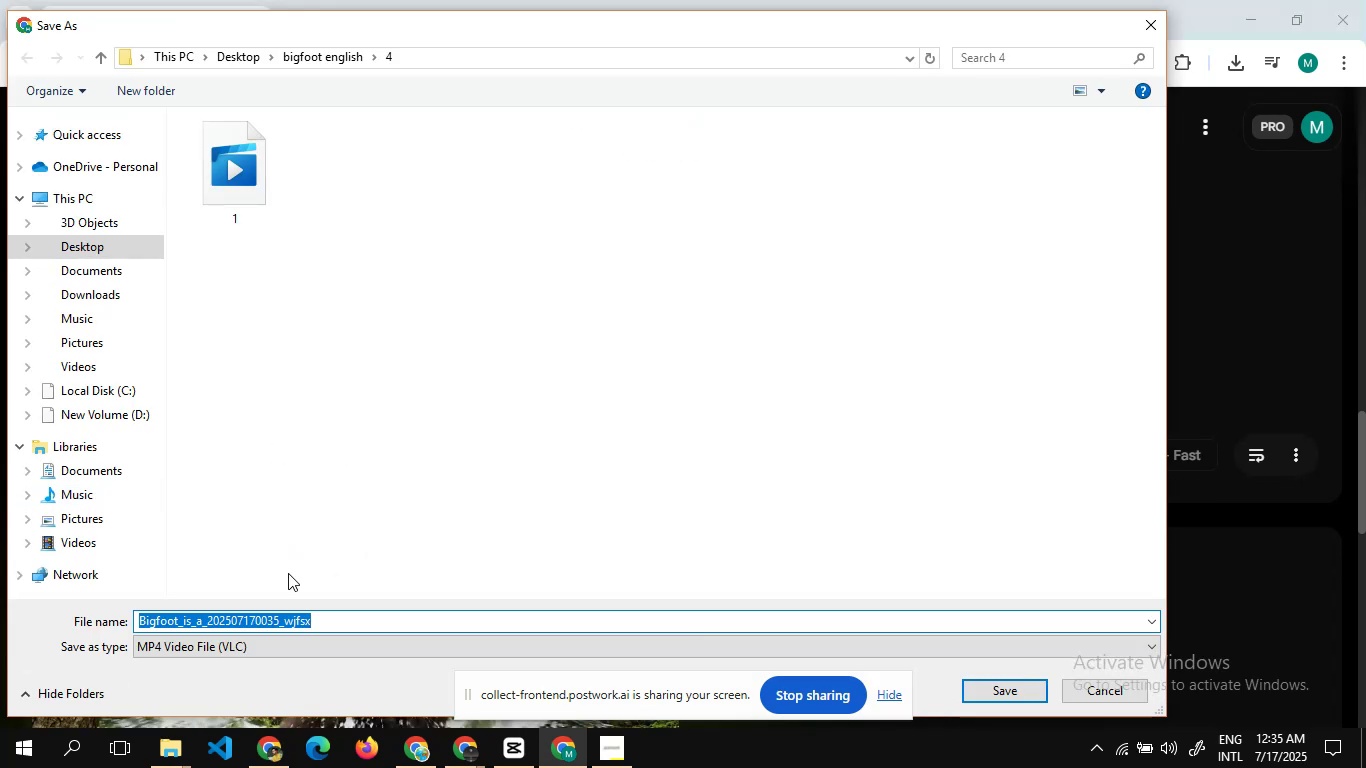 
left_click([288, 573])
 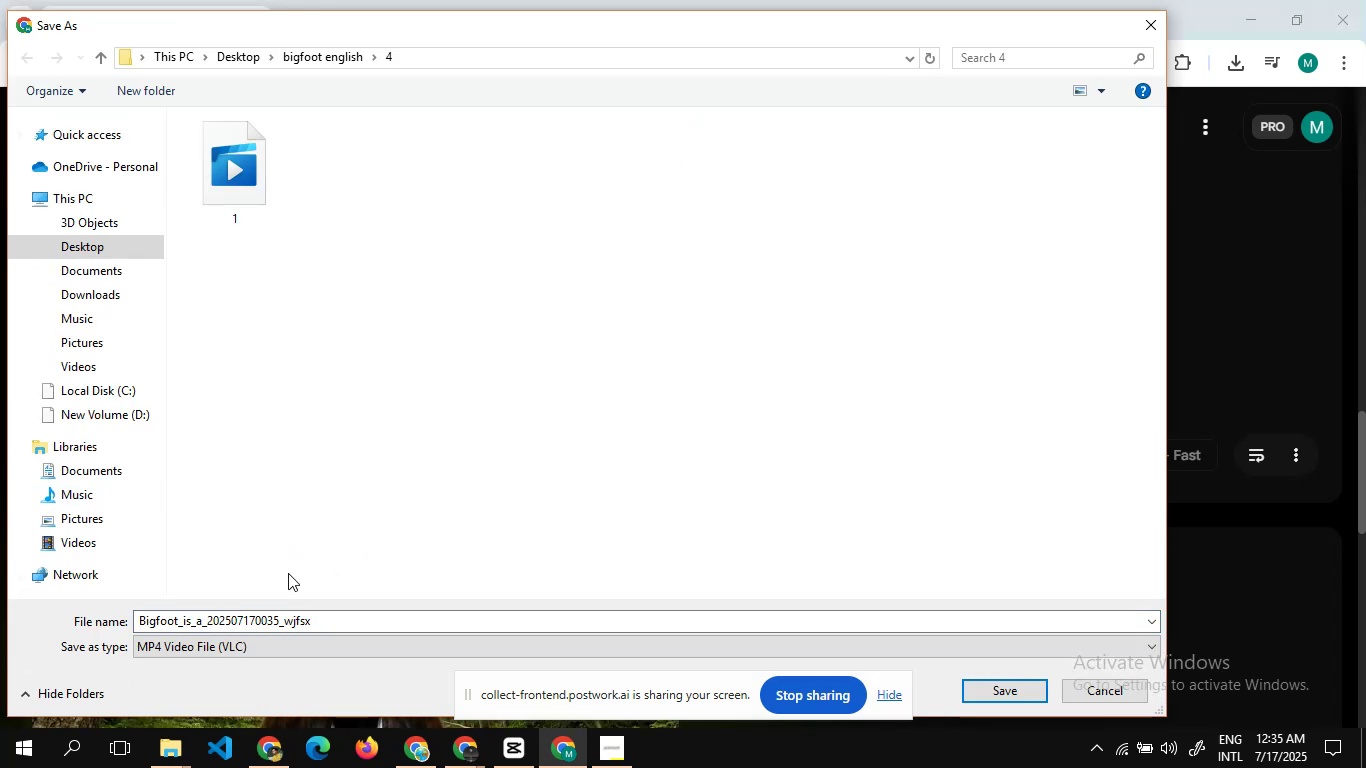 
key(2)
 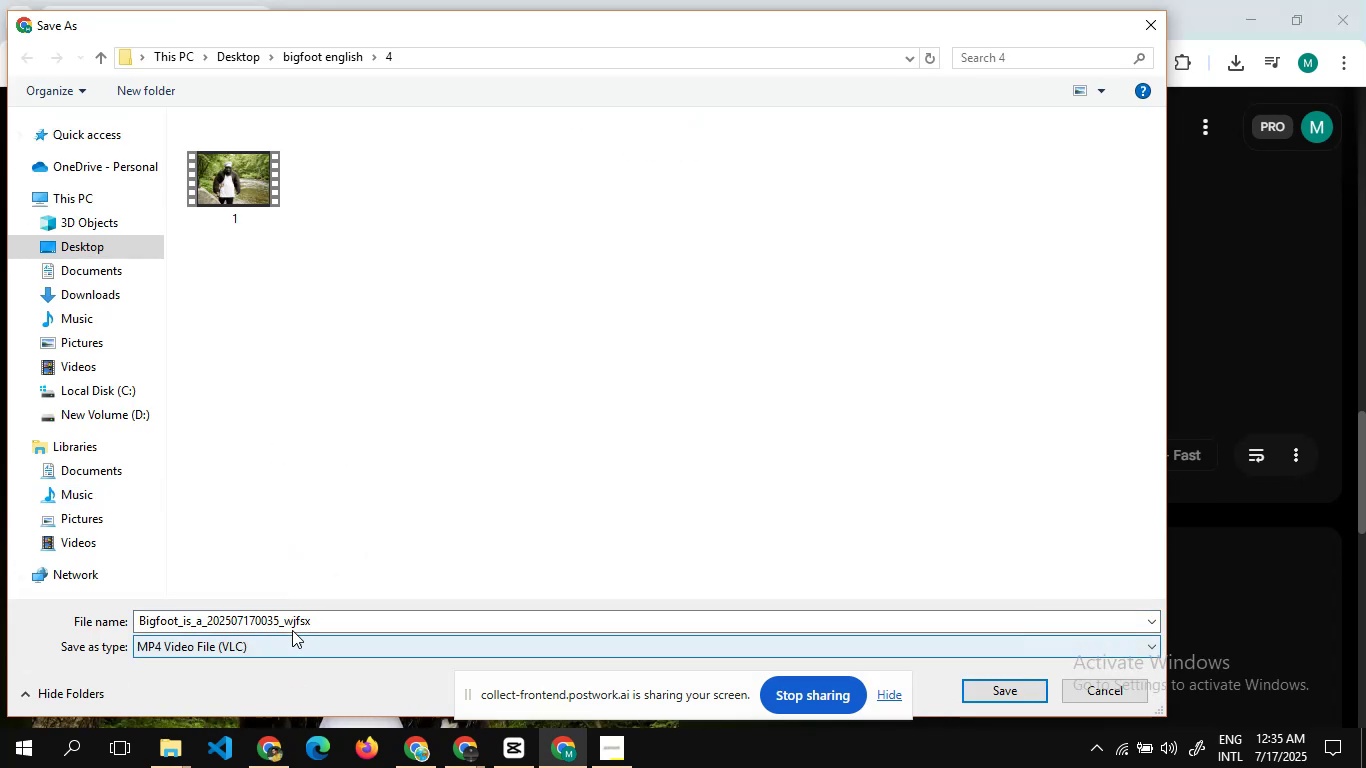 
left_click([292, 625])
 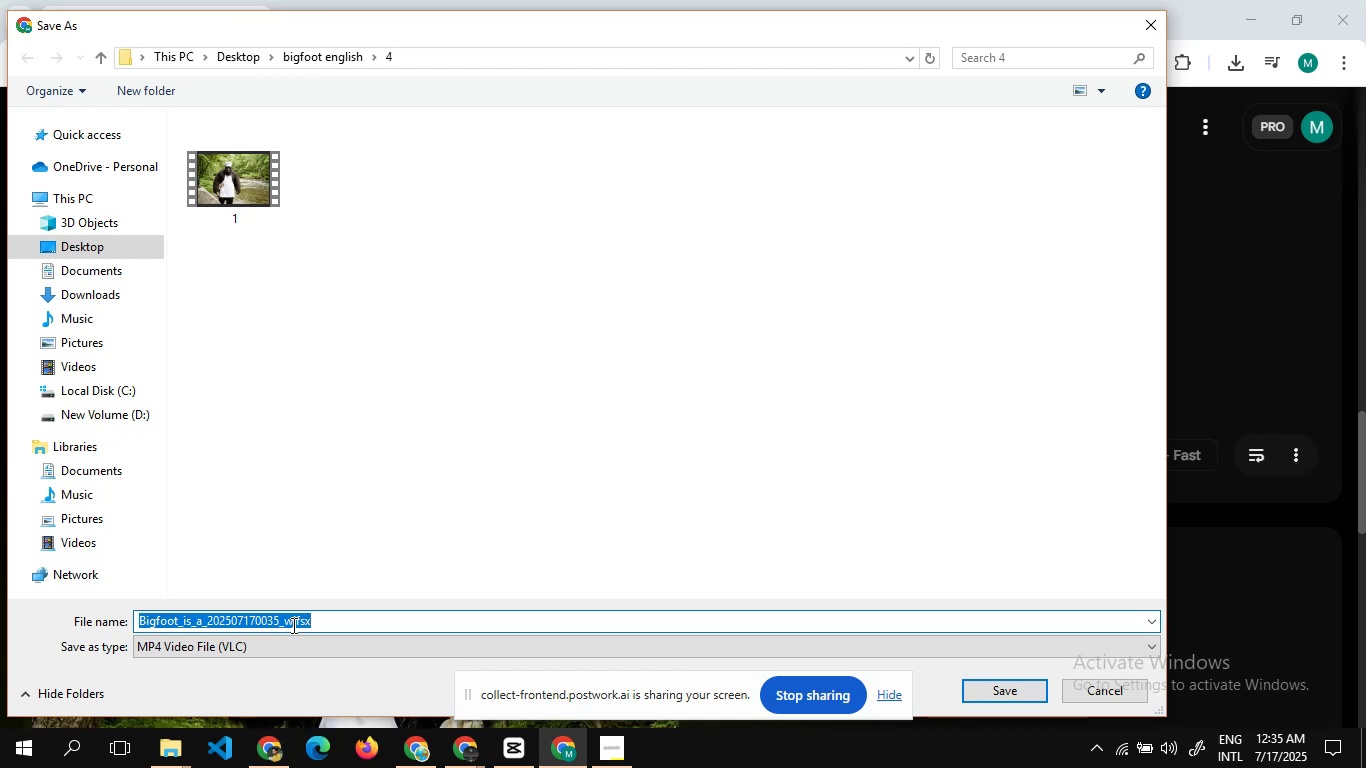 
key(2)
 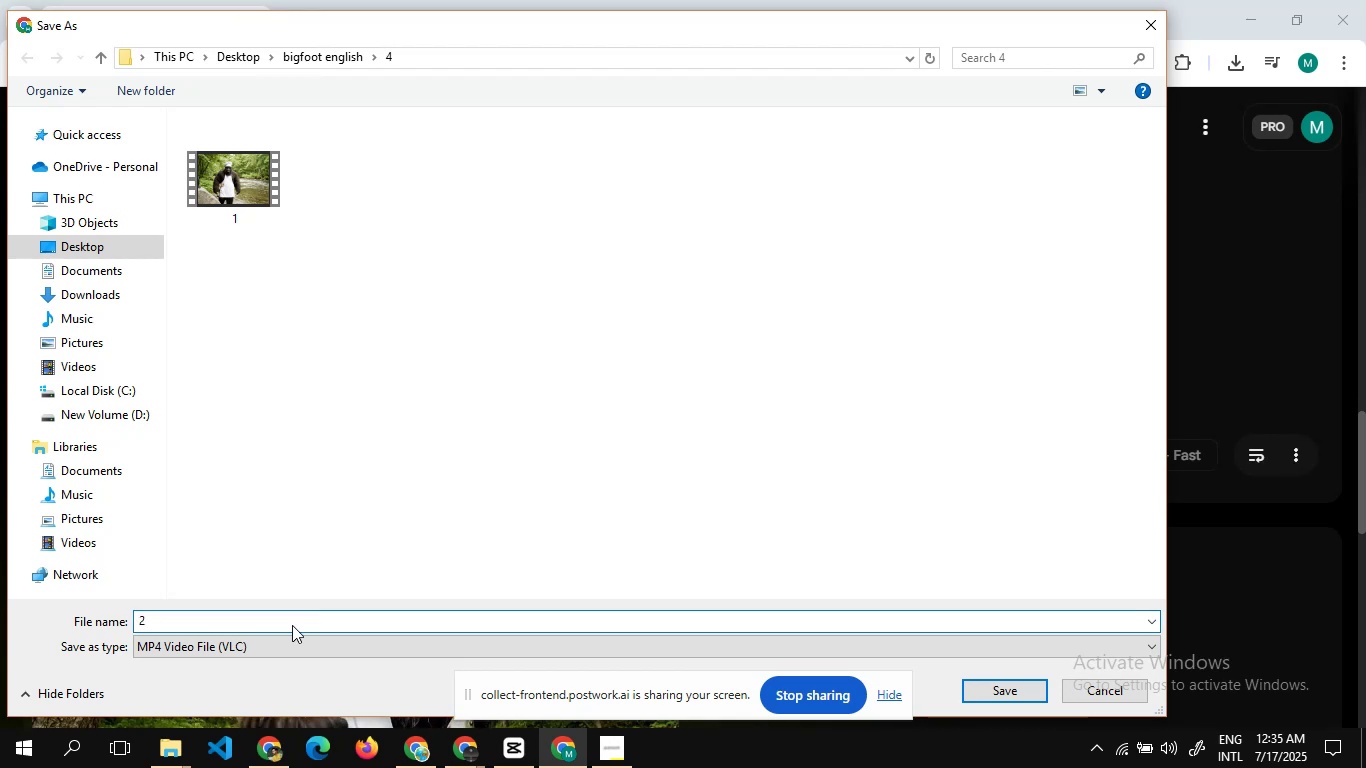 
key(Enter)
 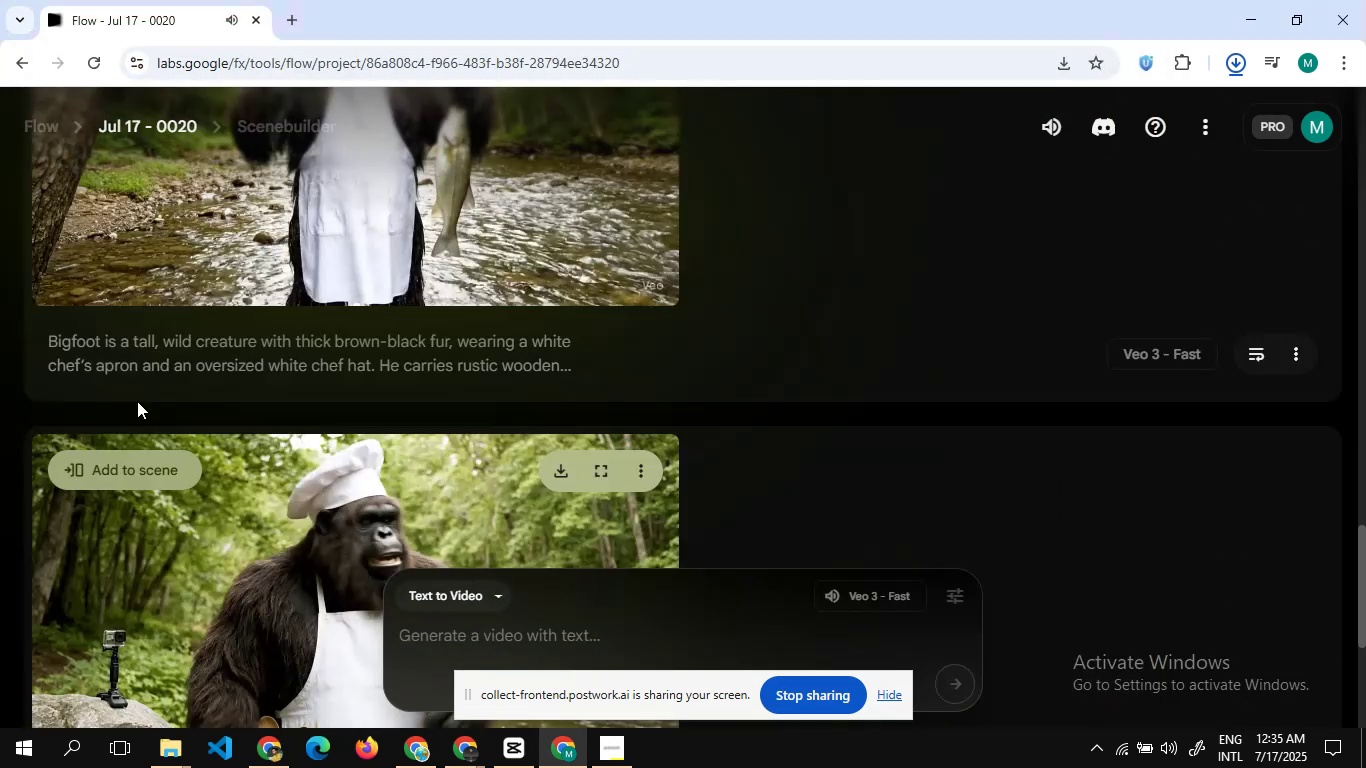 
wait(11.1)
 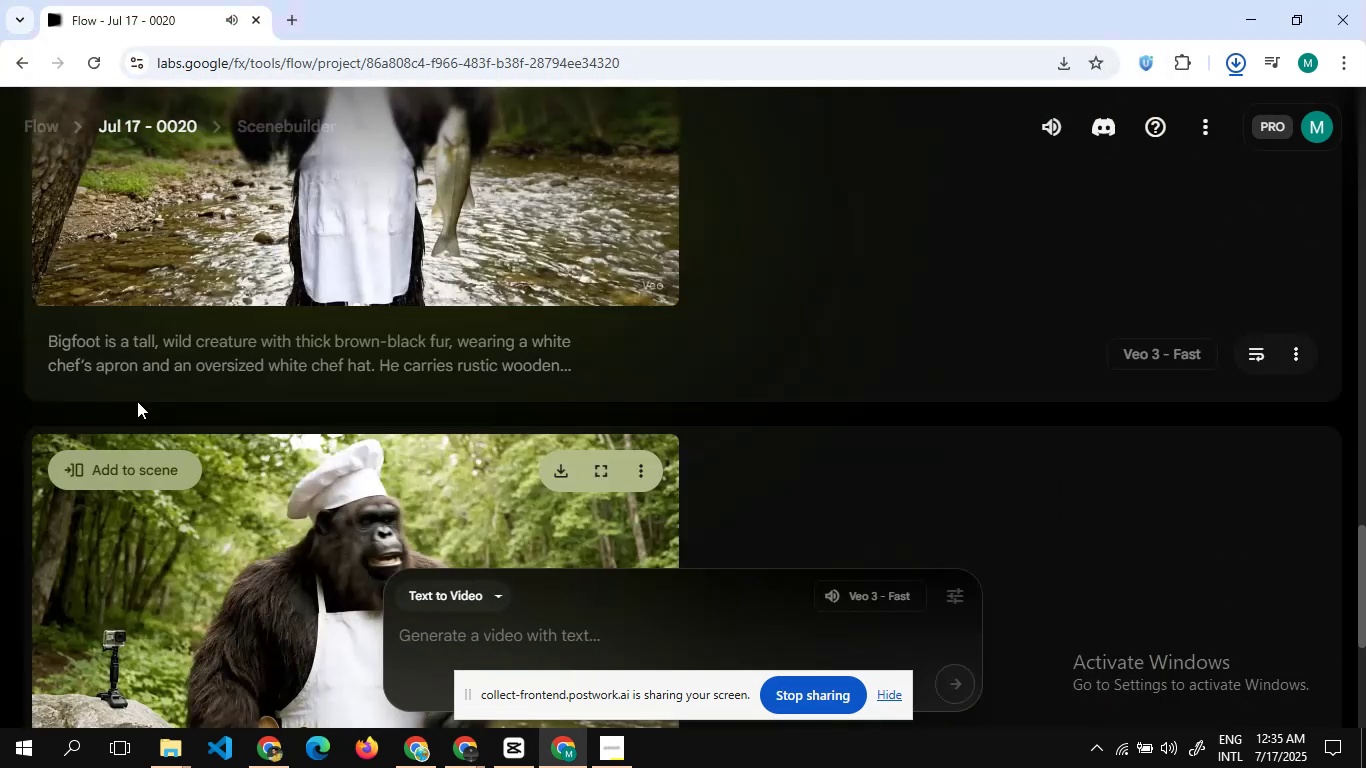 
left_click([57, 579])
 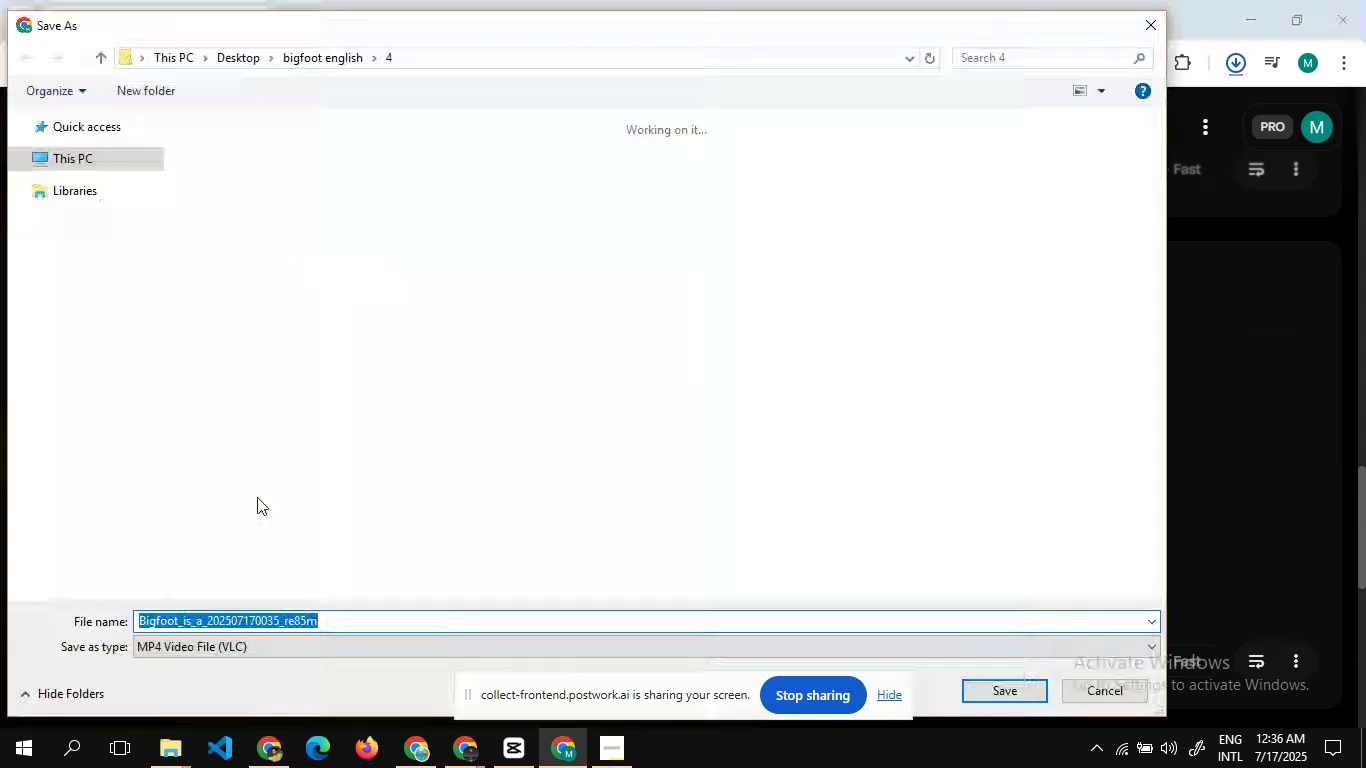 
left_click([1144, 20])
 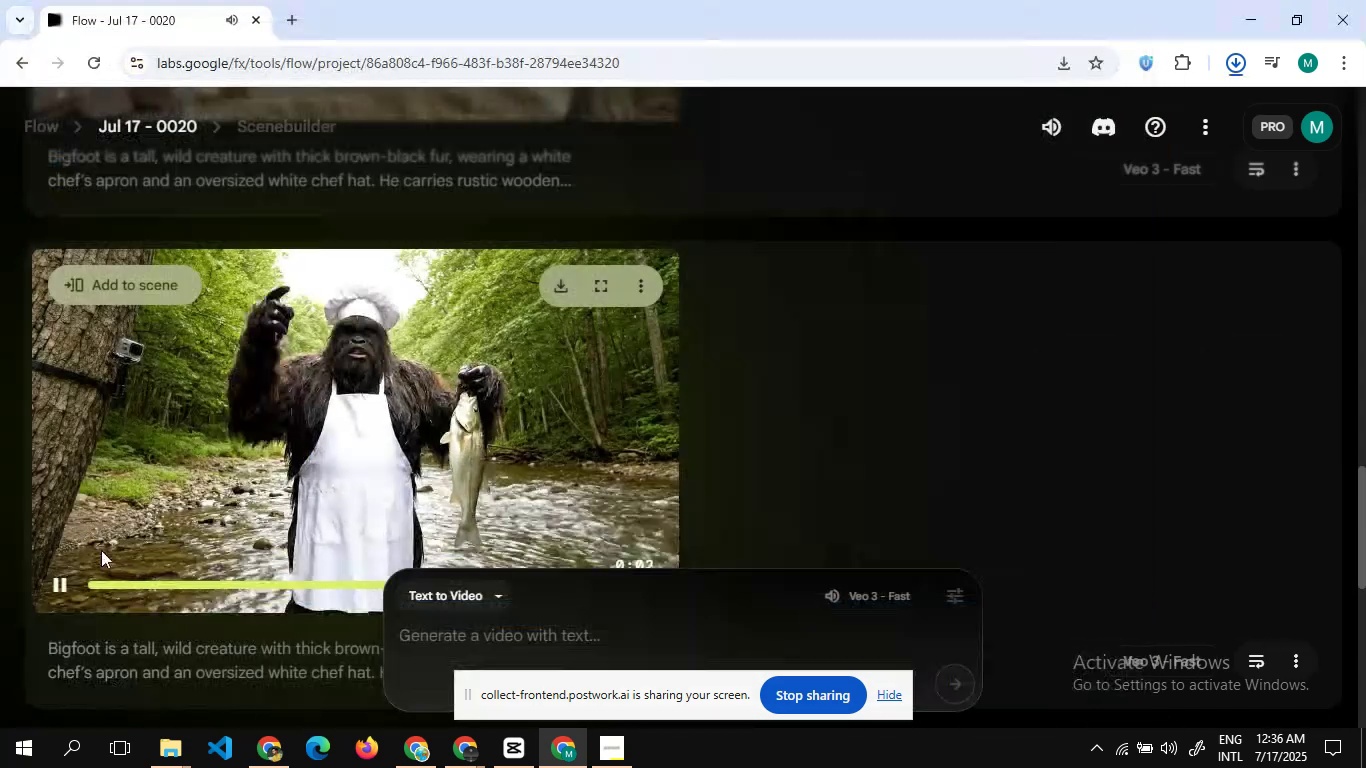 
left_click([52, 587])
 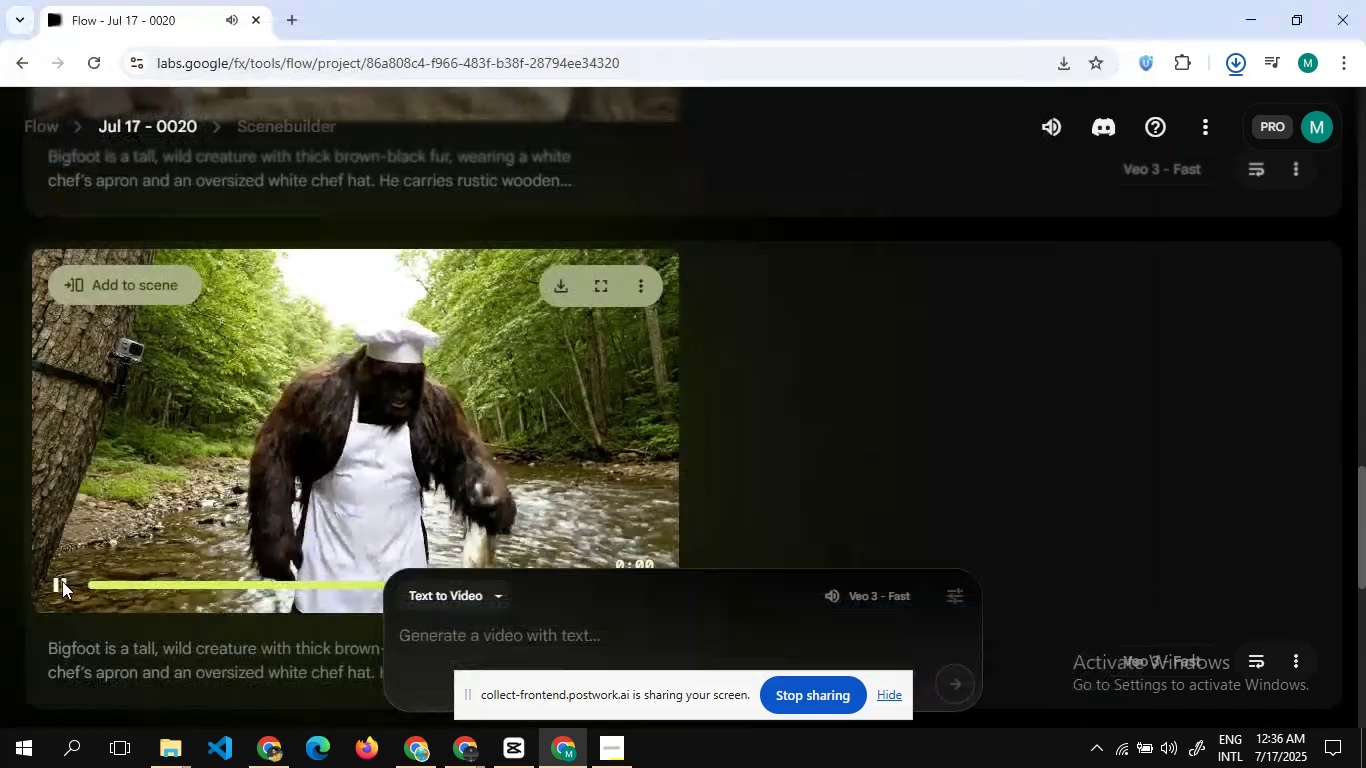 
left_click([62, 582])
 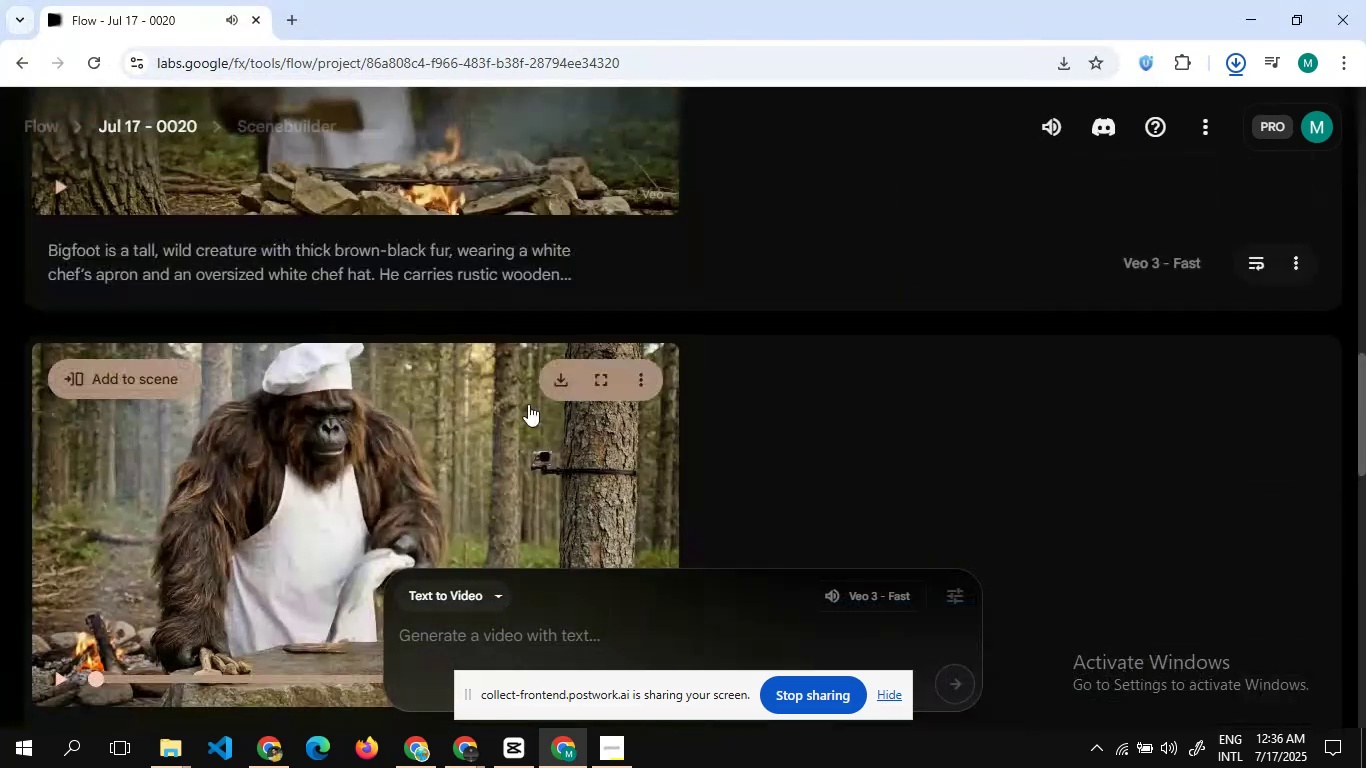 
left_click([551, 382])
 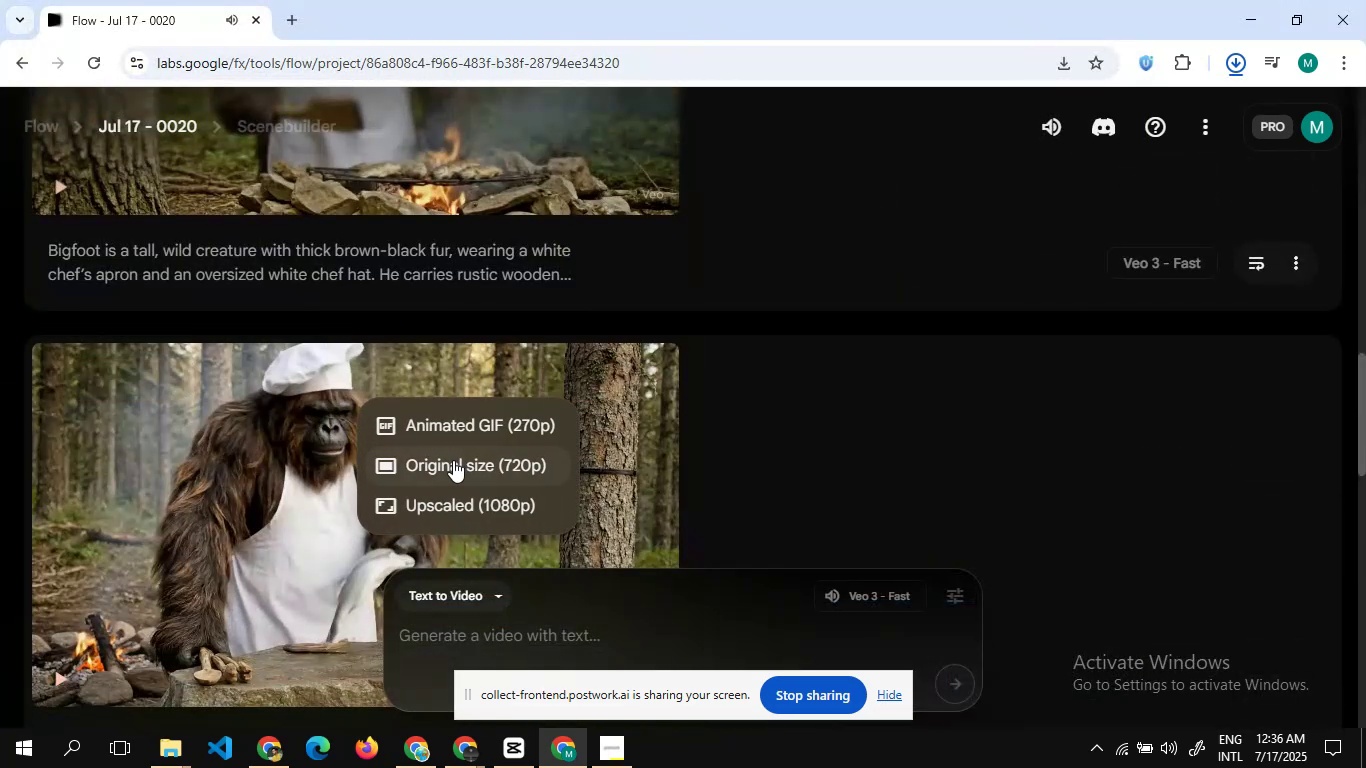 
left_click([453, 460])
 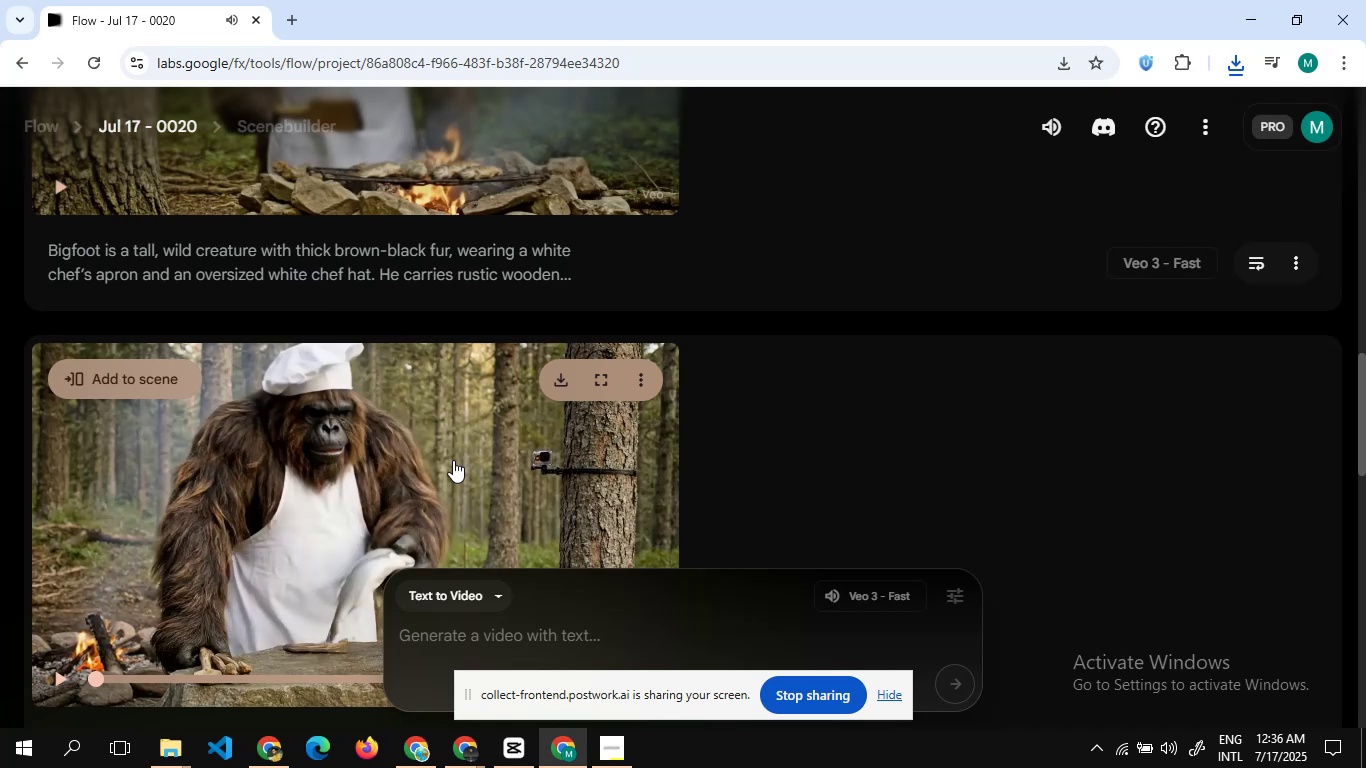 
wait(7.42)
 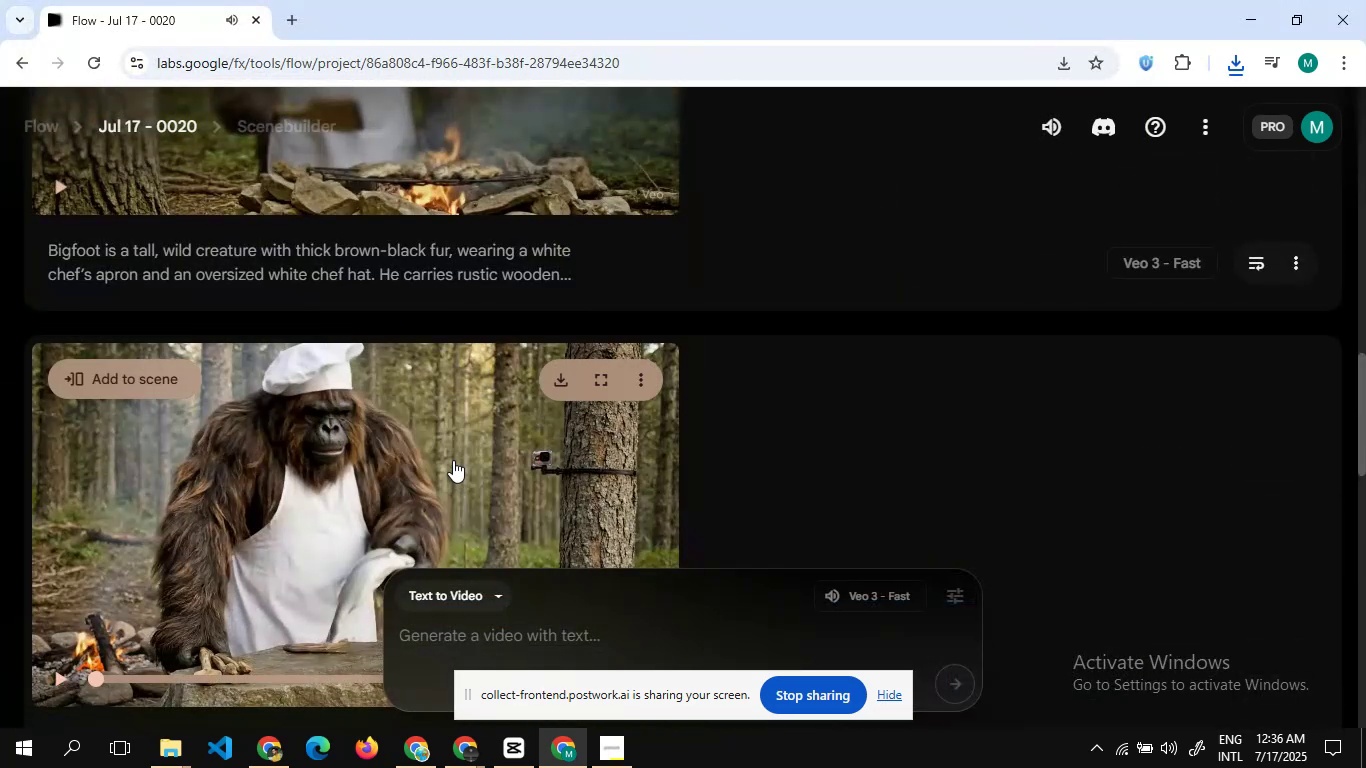 
scroll: coordinate [434, 401], scroll_direction: down, amount: 2.0
 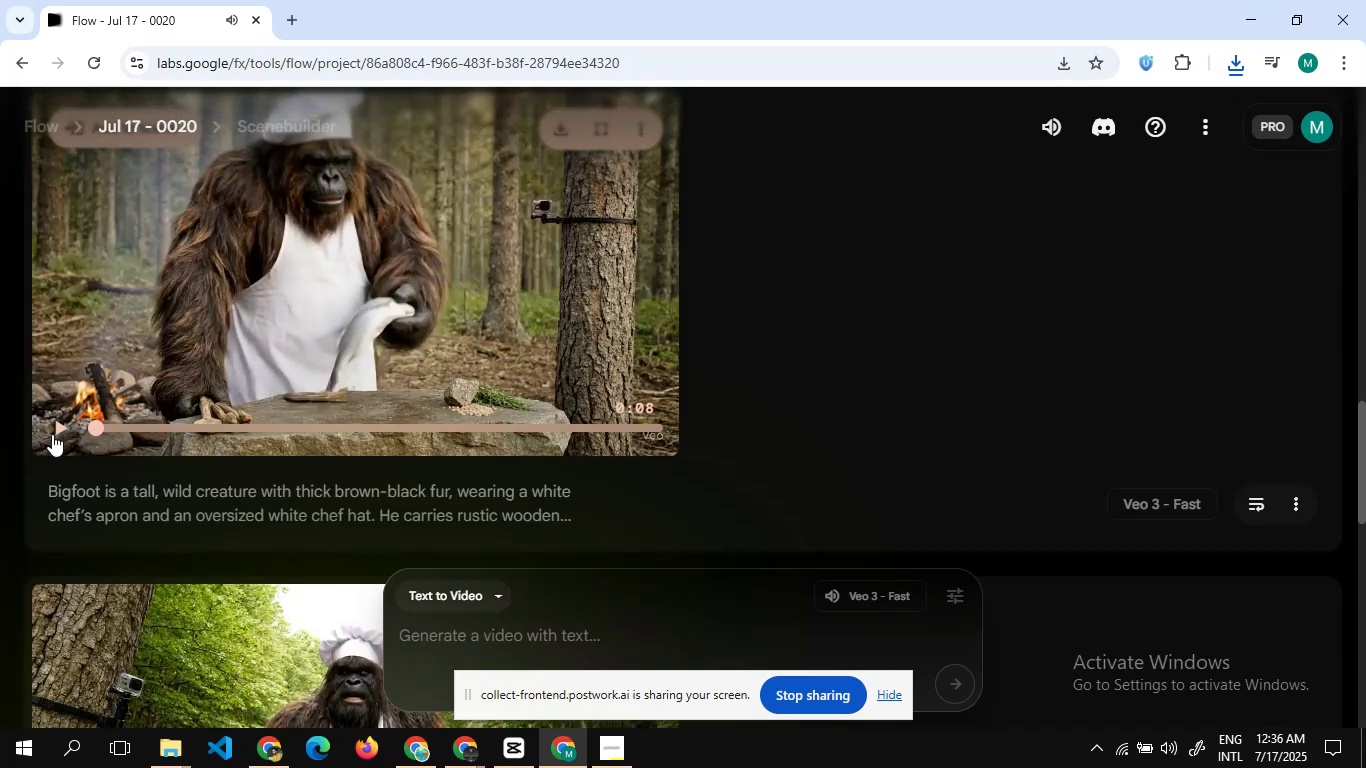 
left_click([52, 431])
 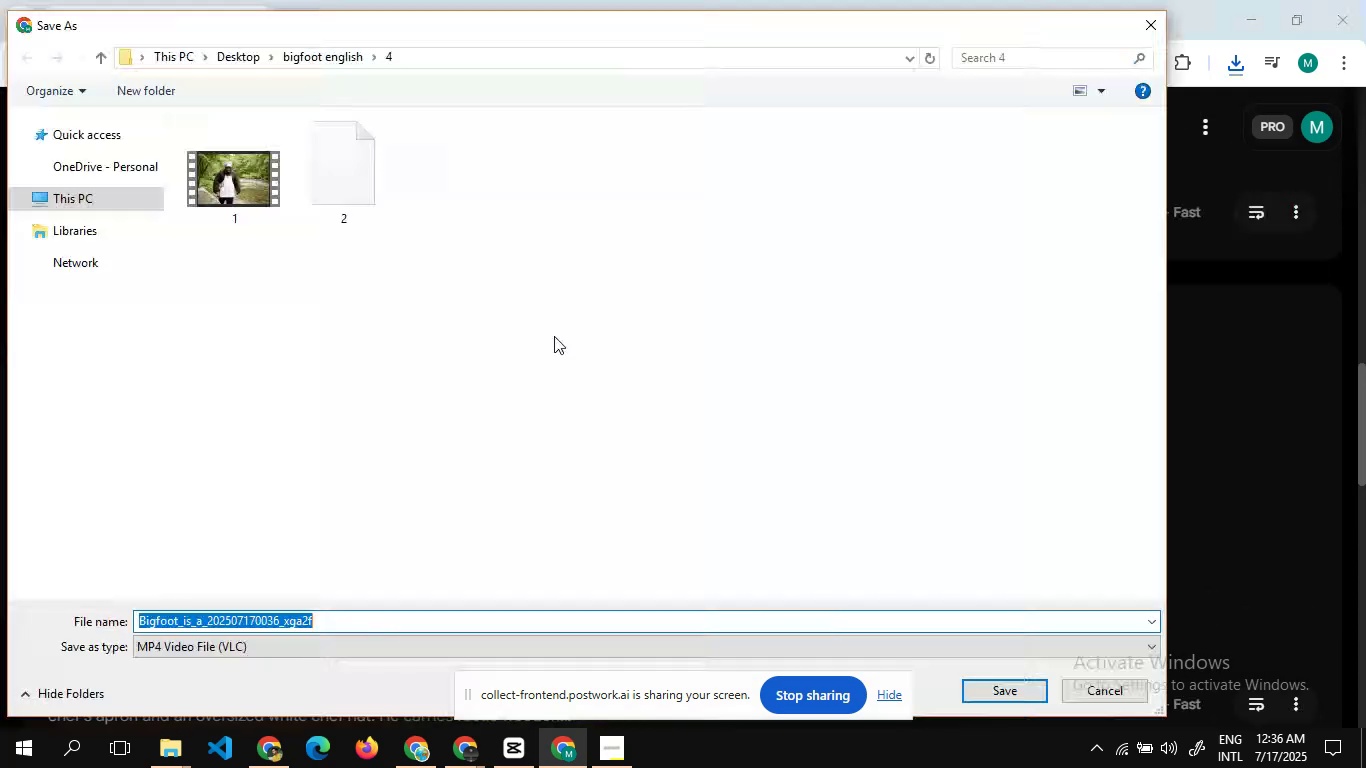 
wait(22.37)
 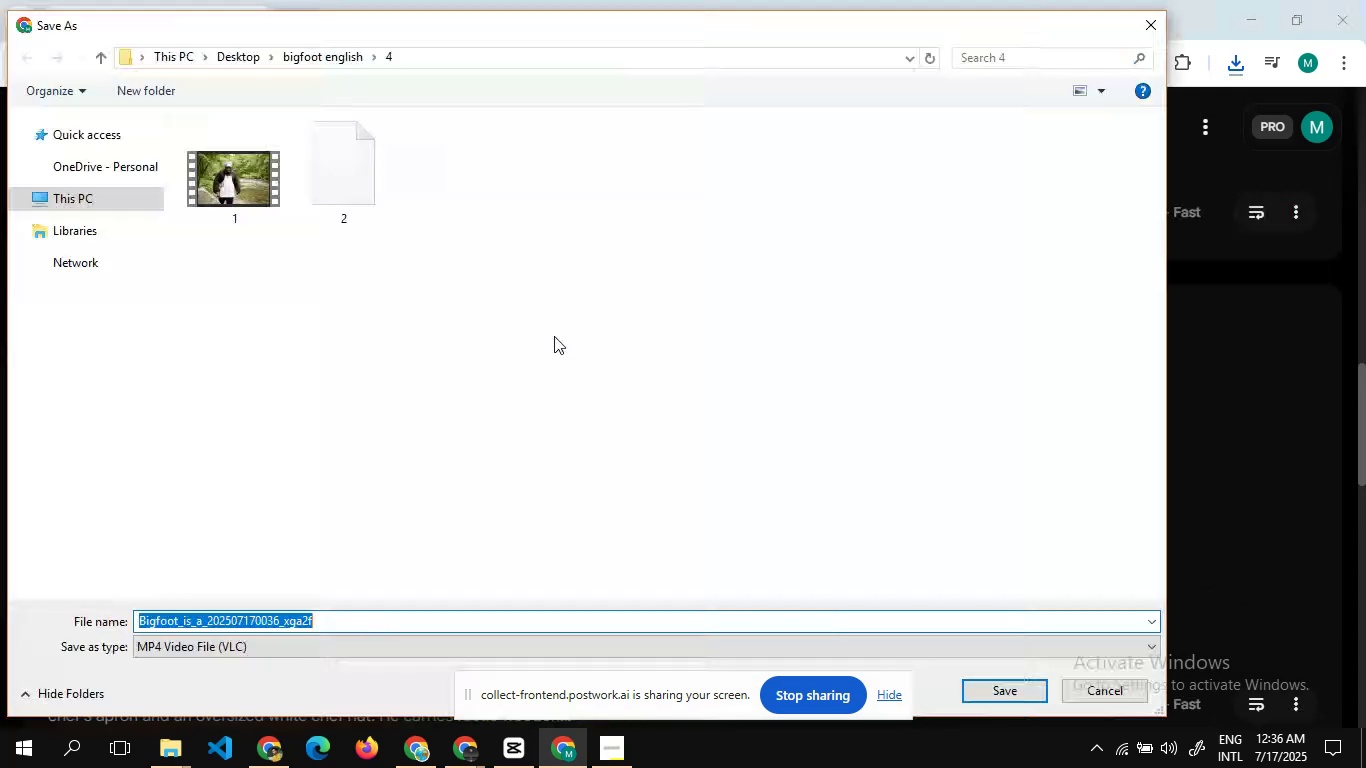 
key(4)
 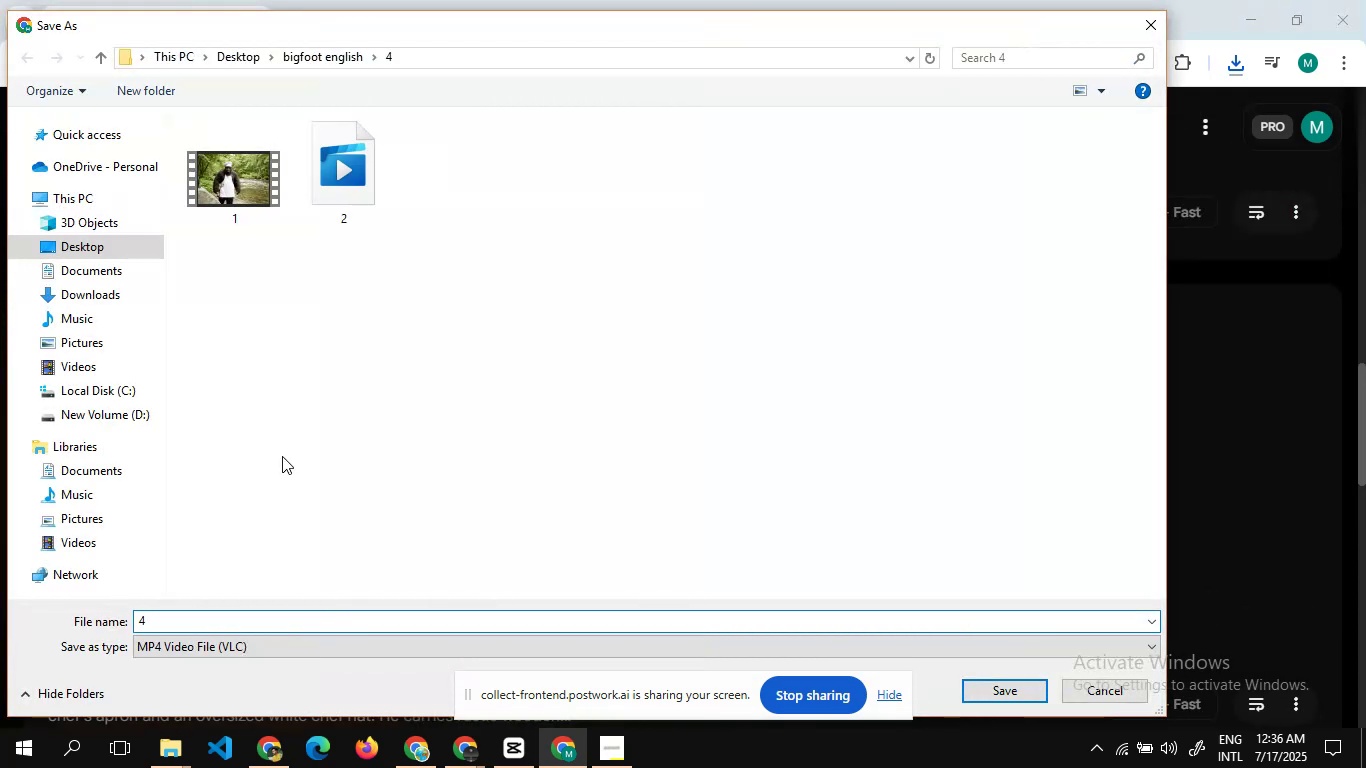 
key(Enter)
 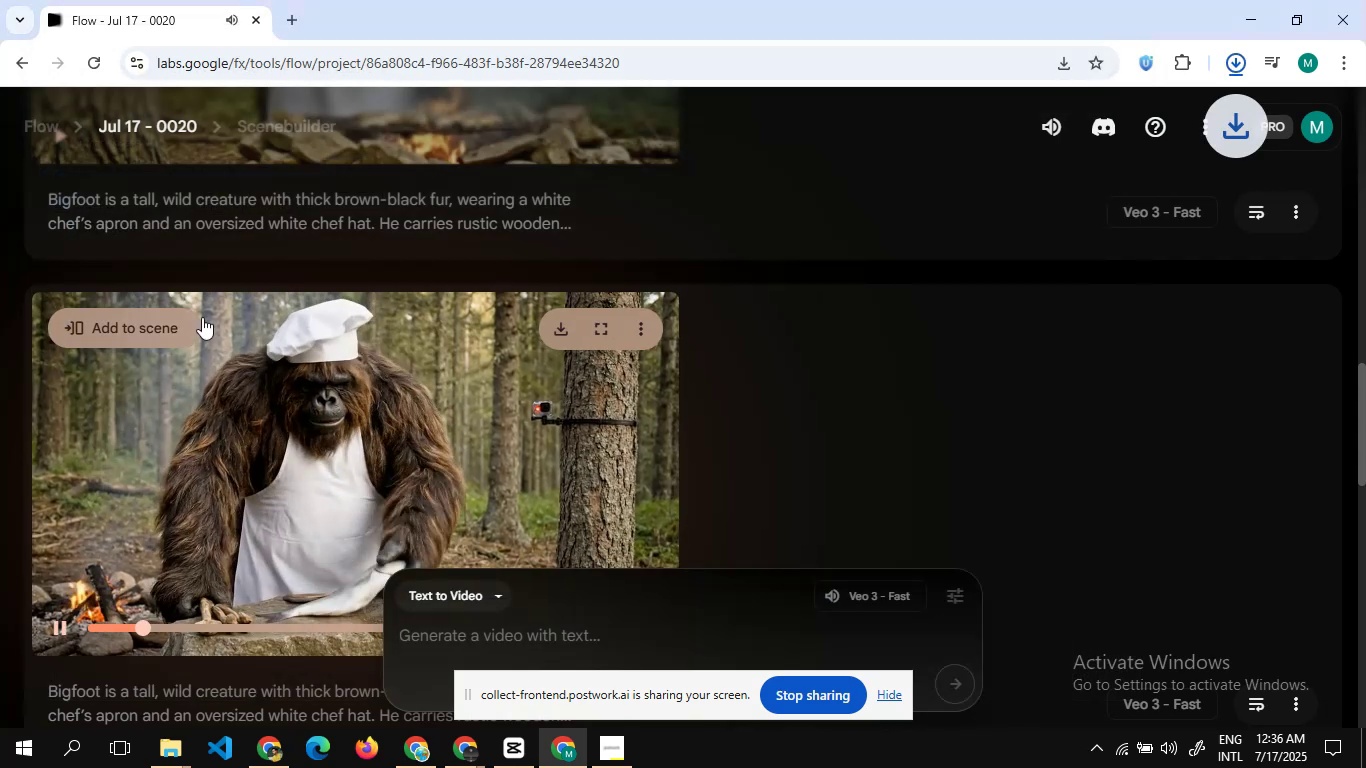 
scroll: coordinate [314, 406], scroll_direction: down, amount: 3.0
 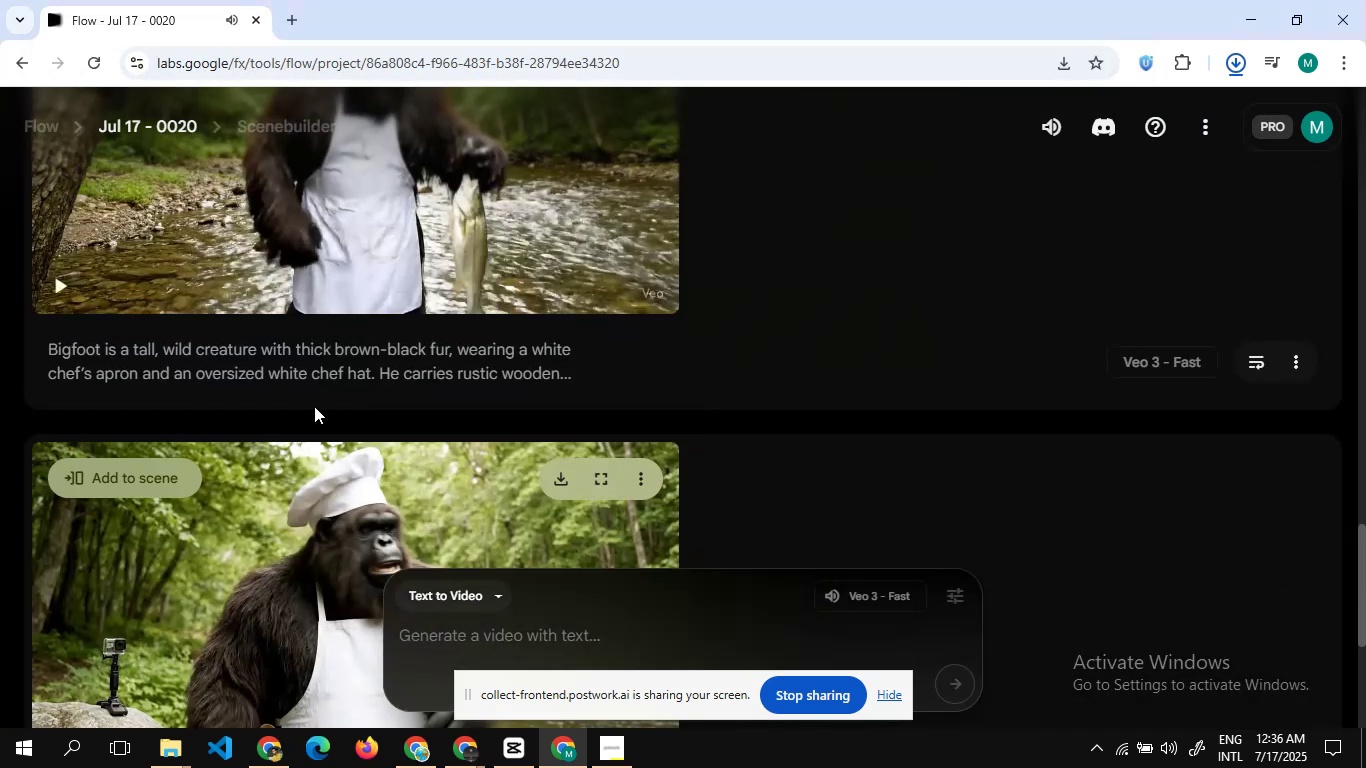 
scroll: coordinate [314, 406], scroll_direction: up, amount: 3.0
 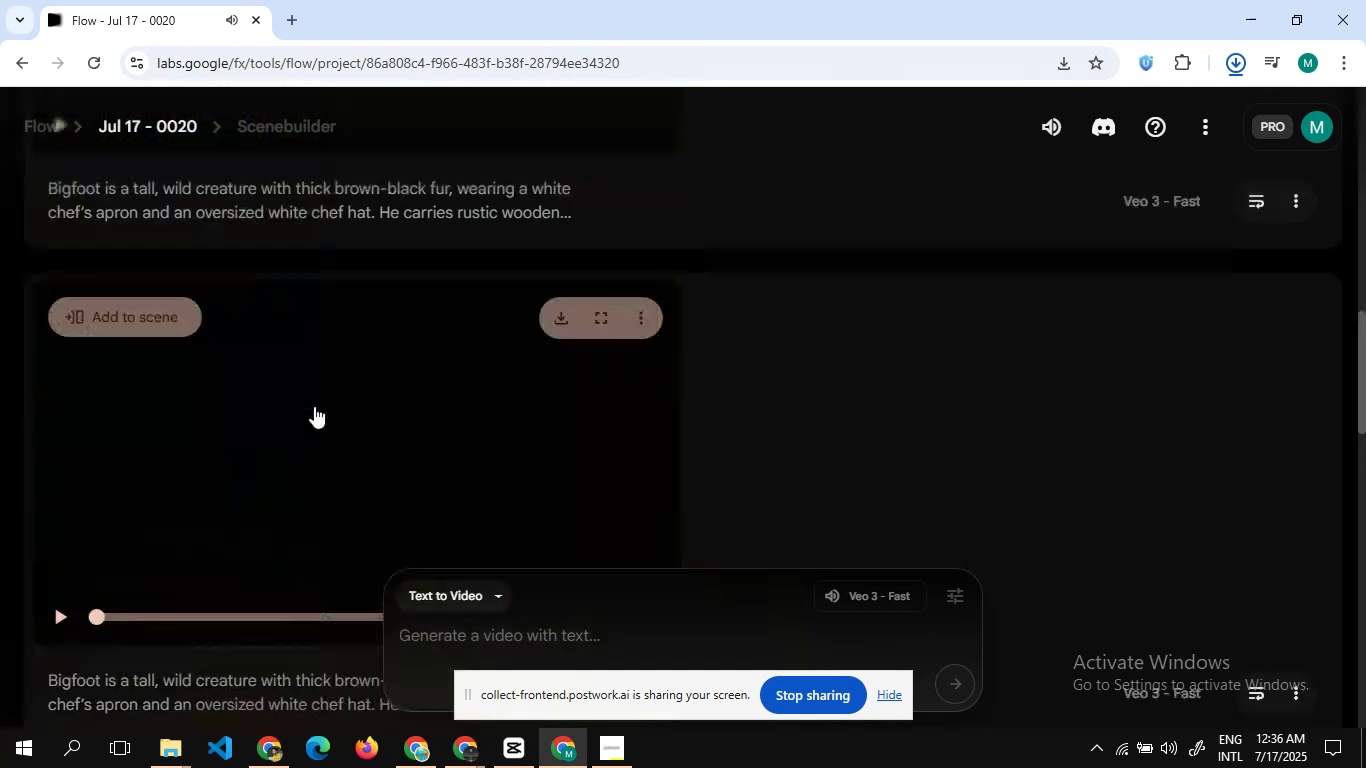 
scroll: coordinate [314, 406], scroll_direction: none, amount: 0.0
 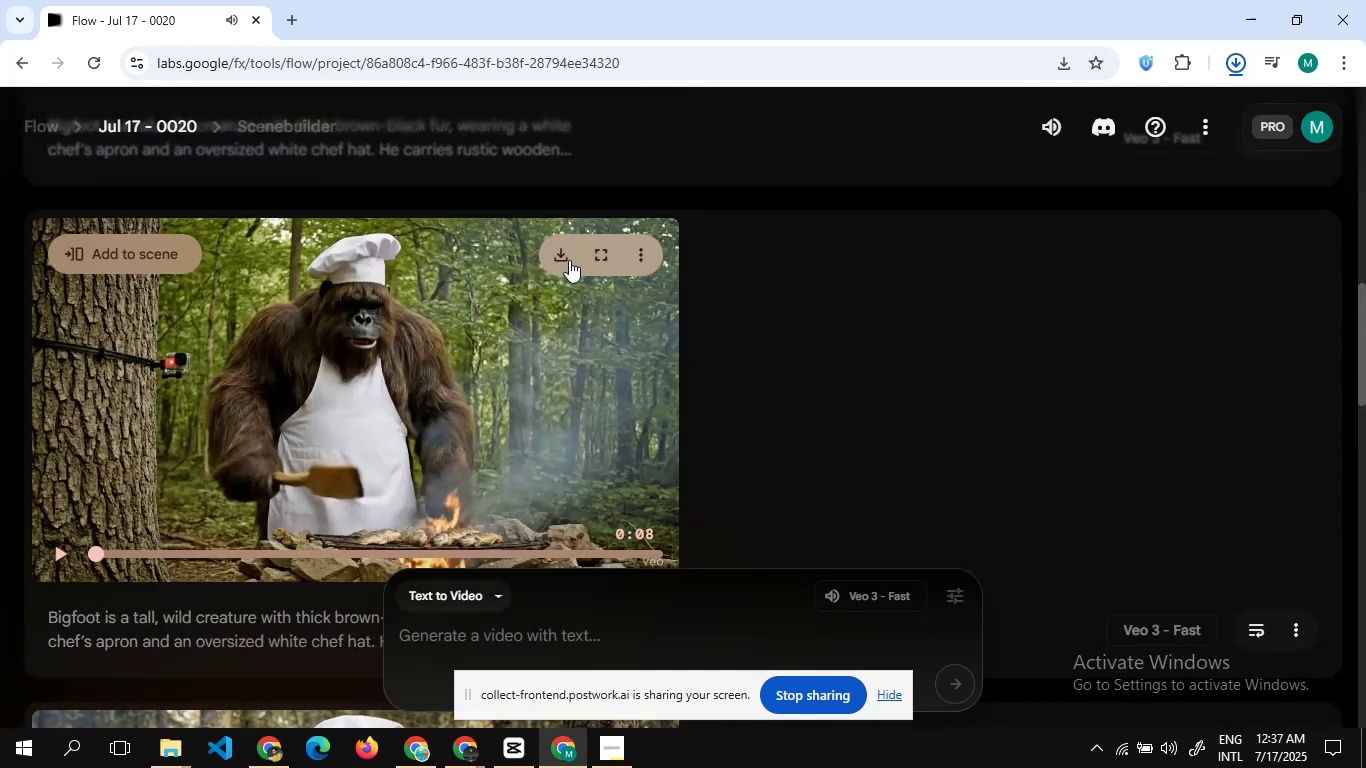 
left_click([564, 252])
 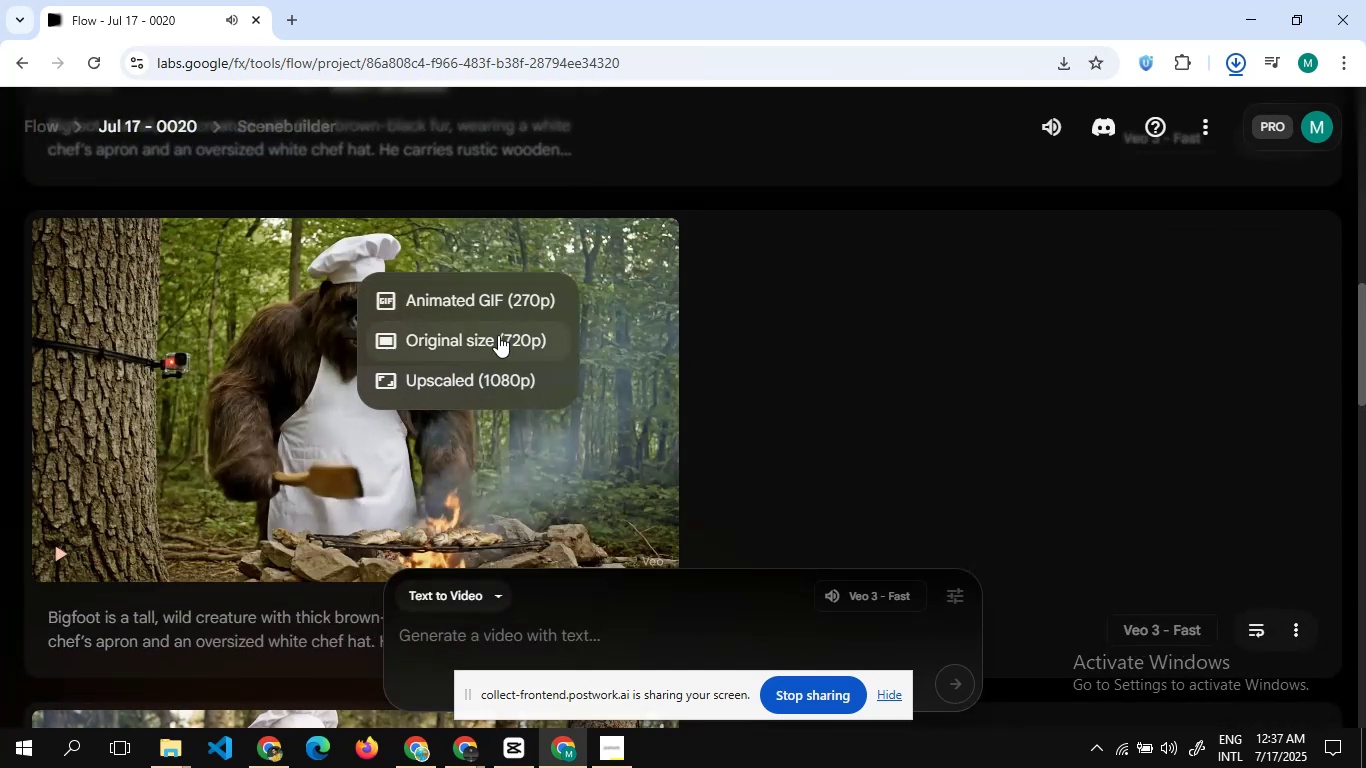 
left_click([498, 335])
 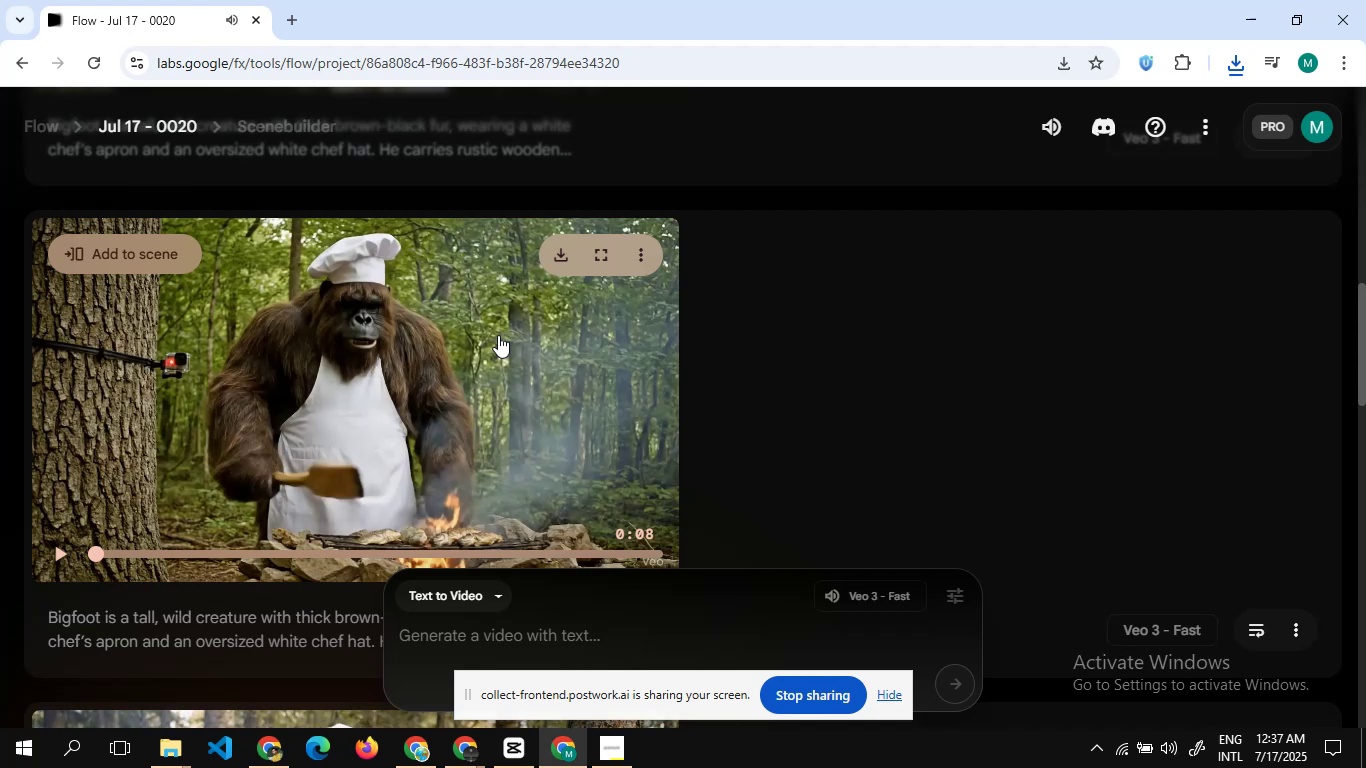 
wait(13.91)
 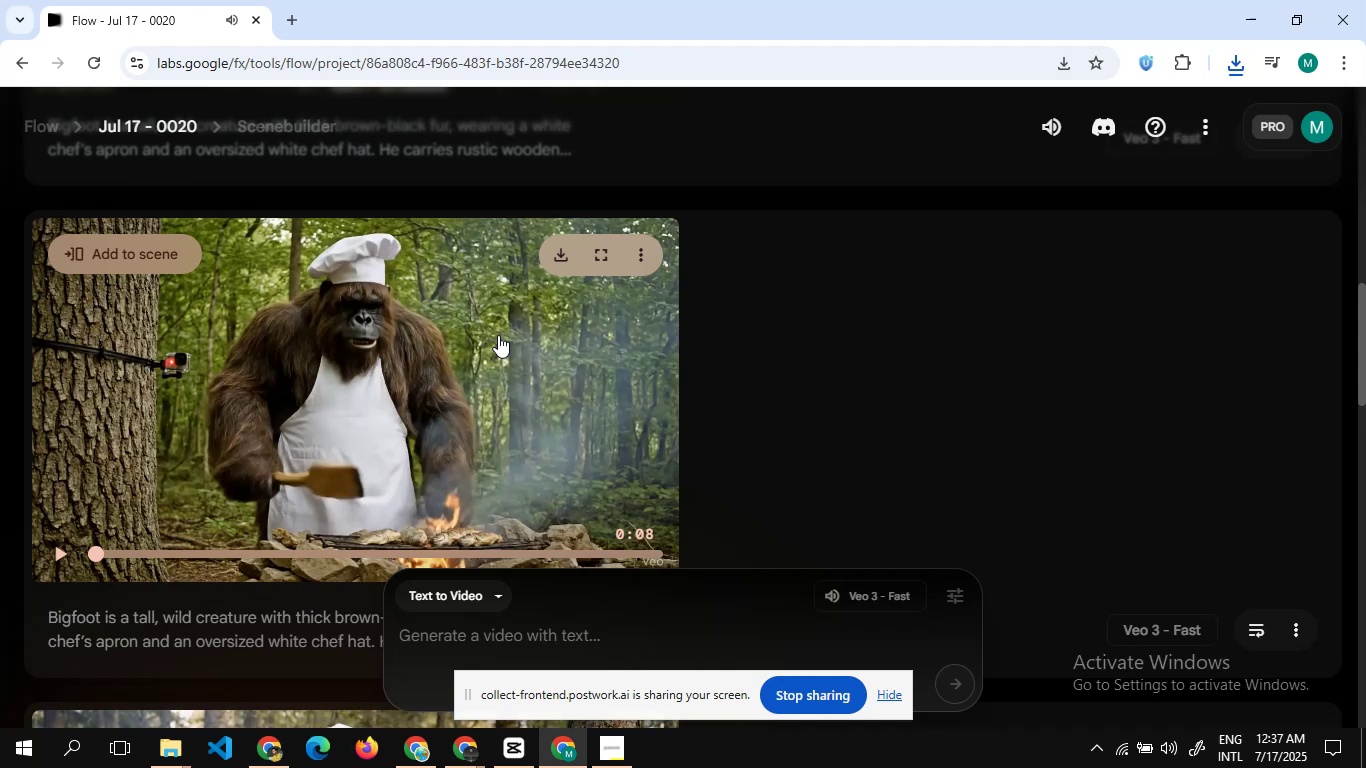 
left_click([58, 549])
 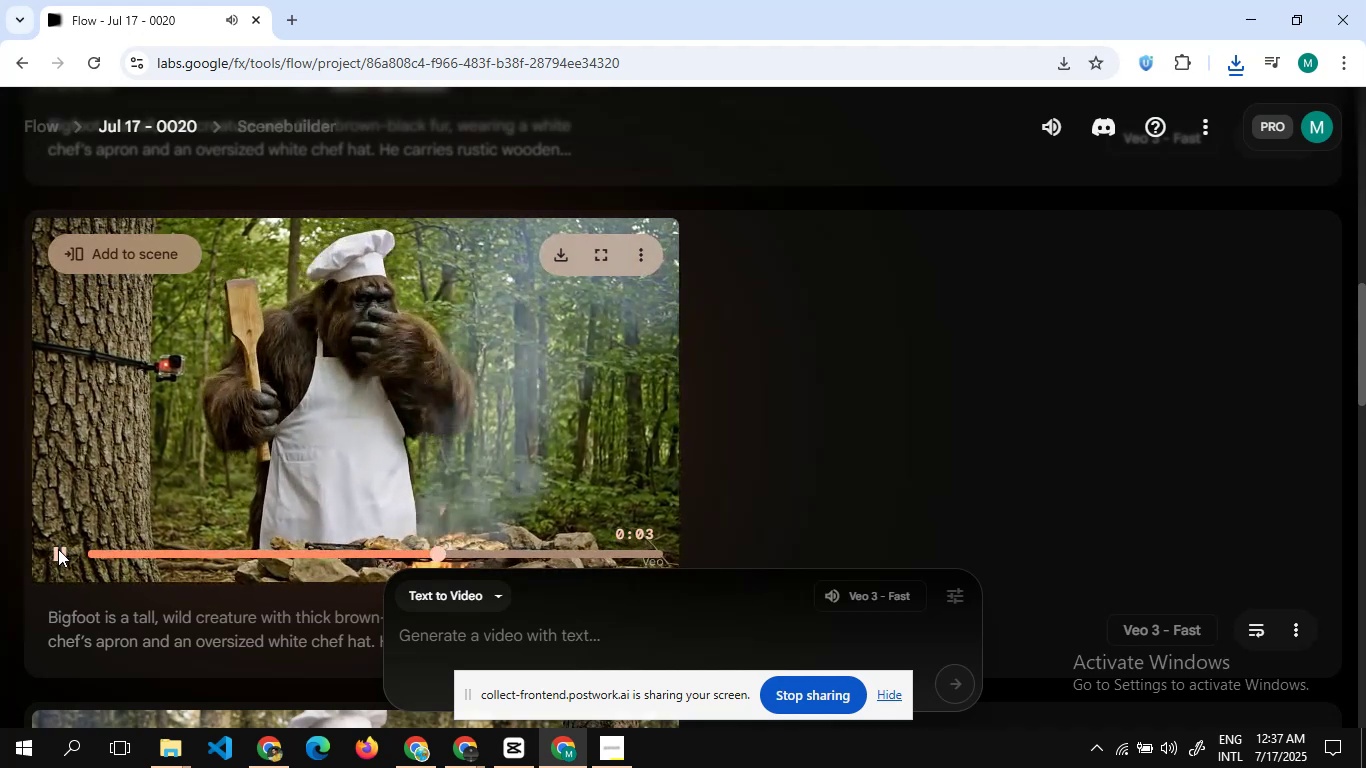 
wait(18.77)
 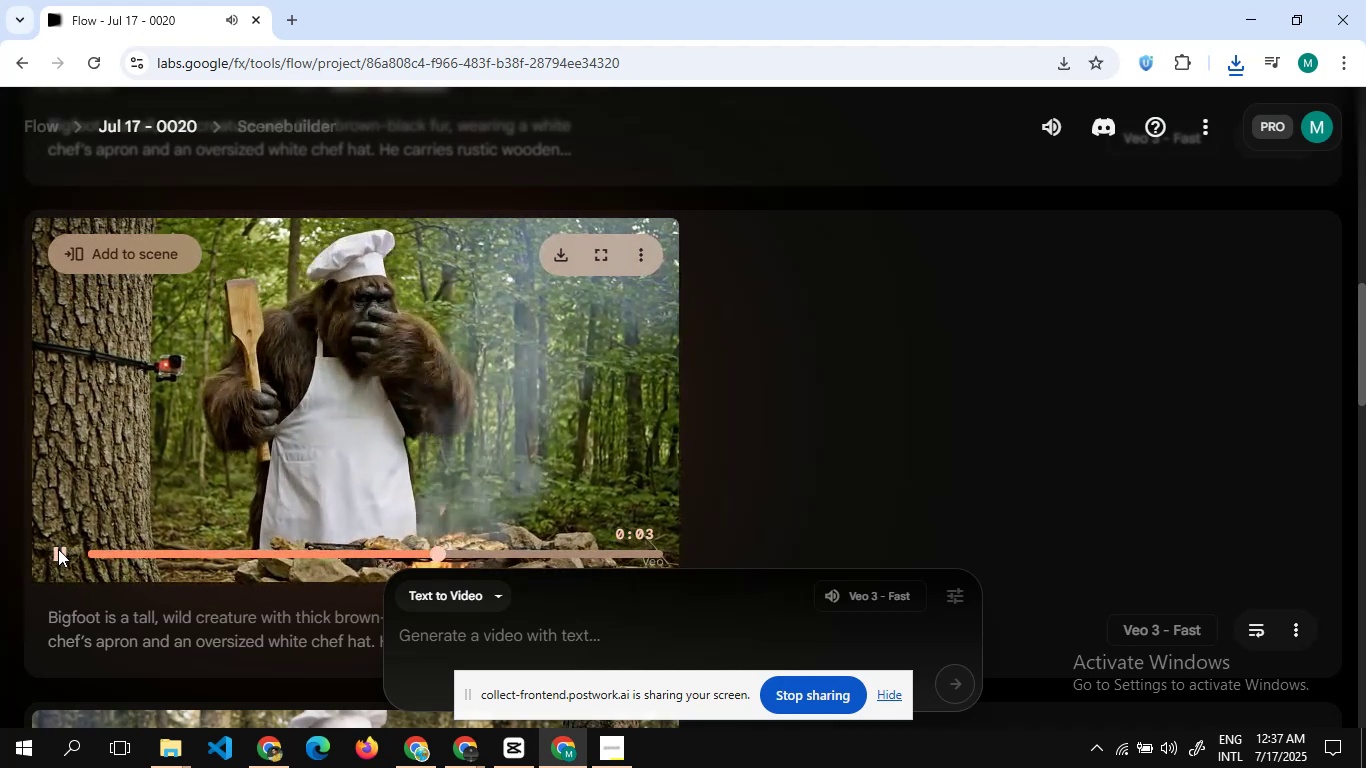 
left_click([441, 191])
 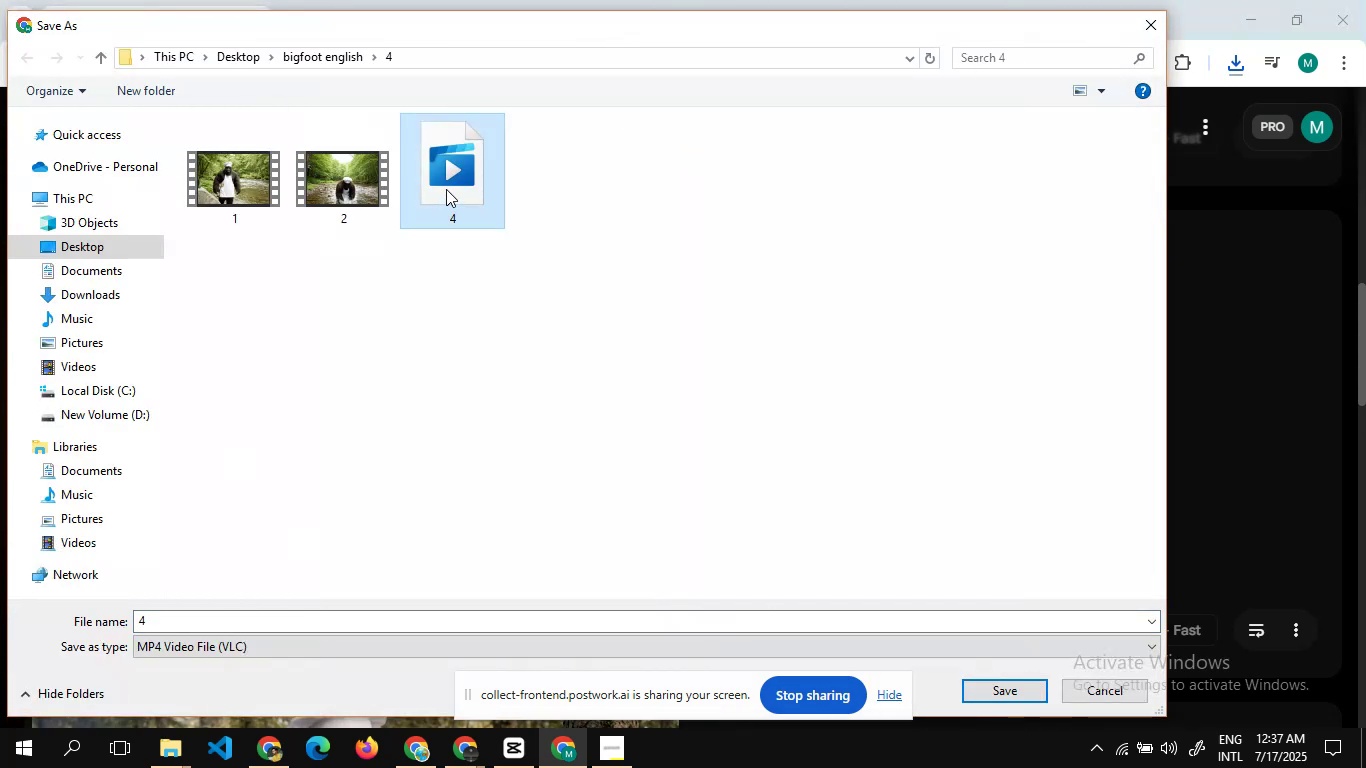 
right_click([446, 189])
 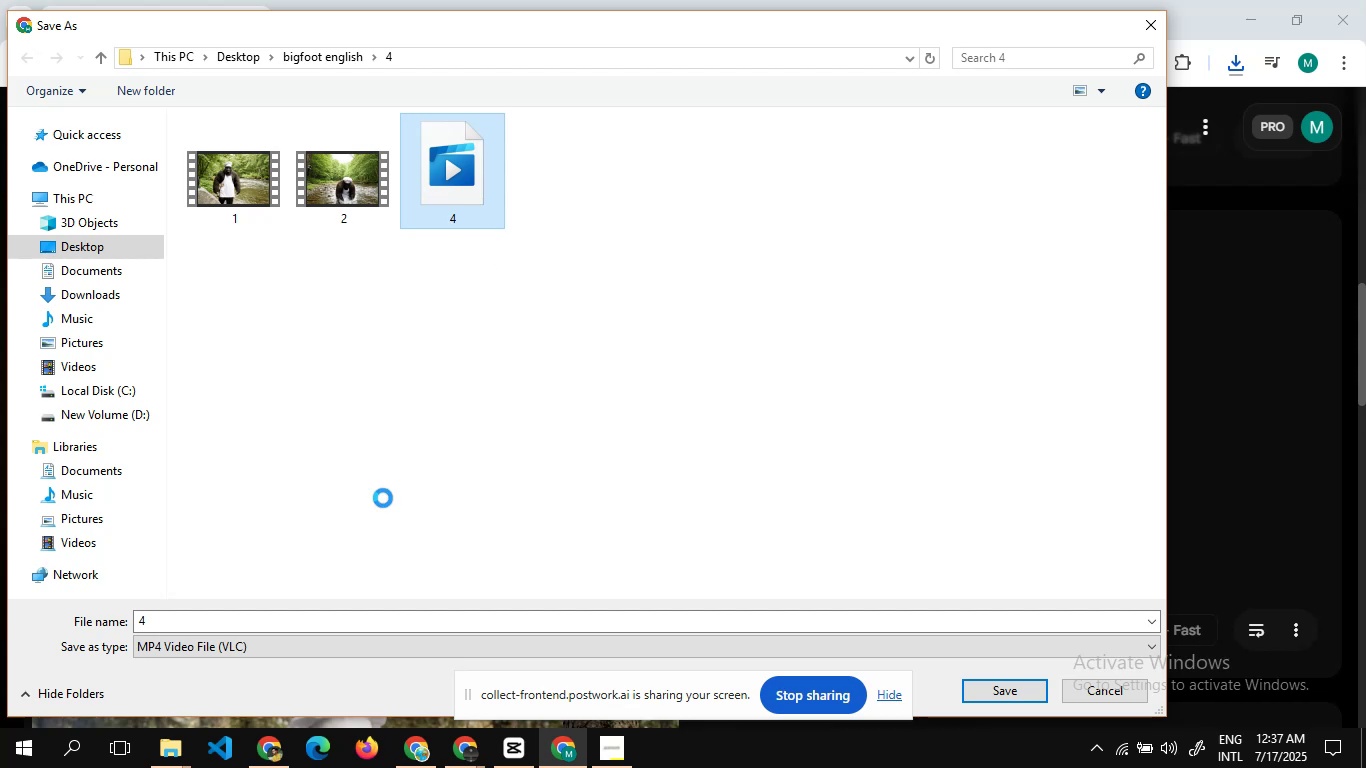 
mouse_move([462, 452])
 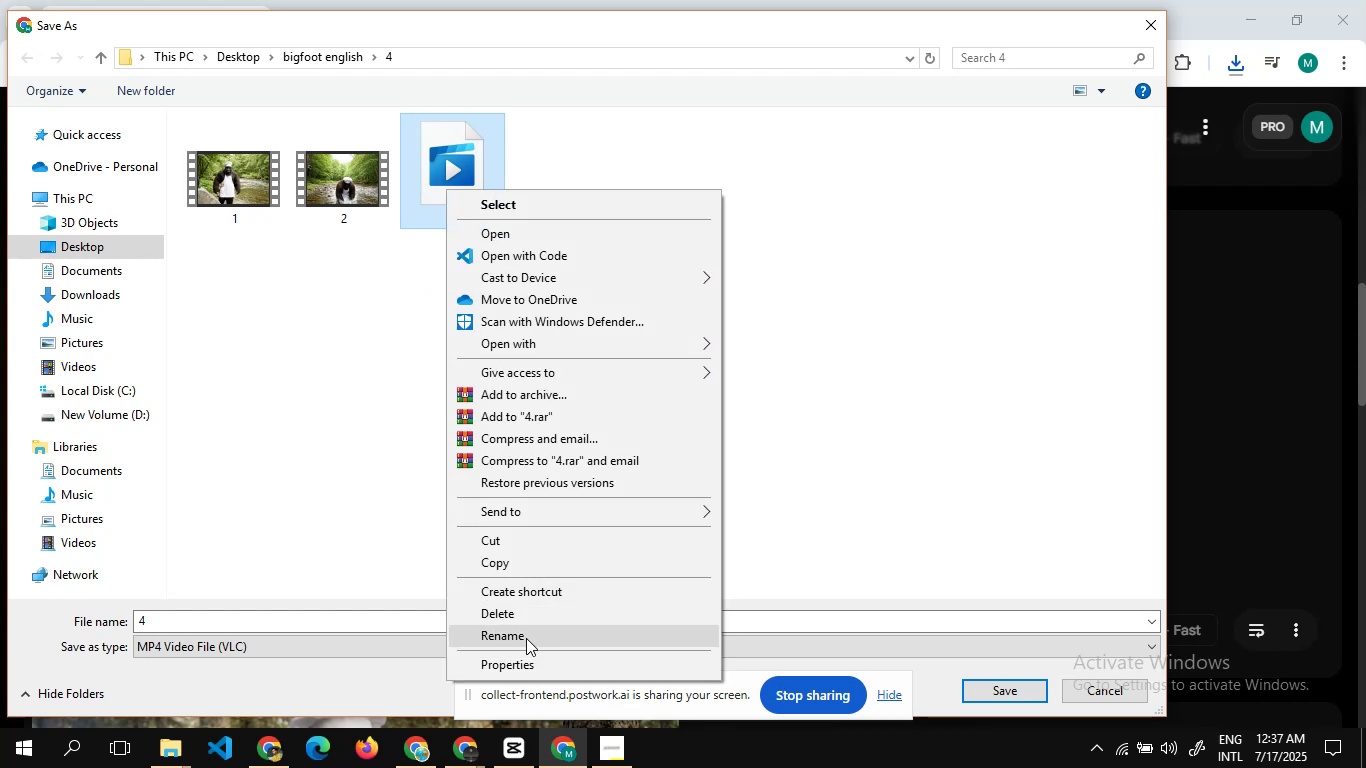 
left_click([526, 638])
 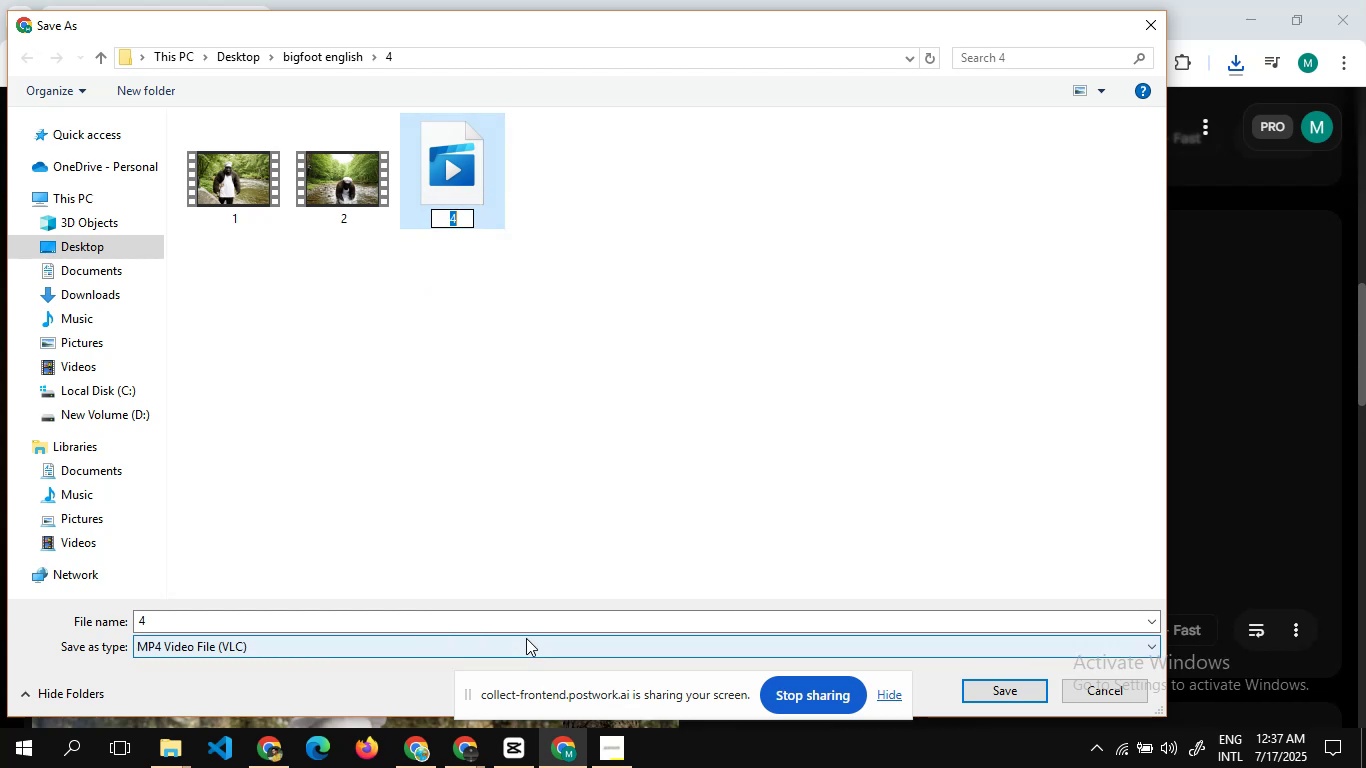 
key(3)
 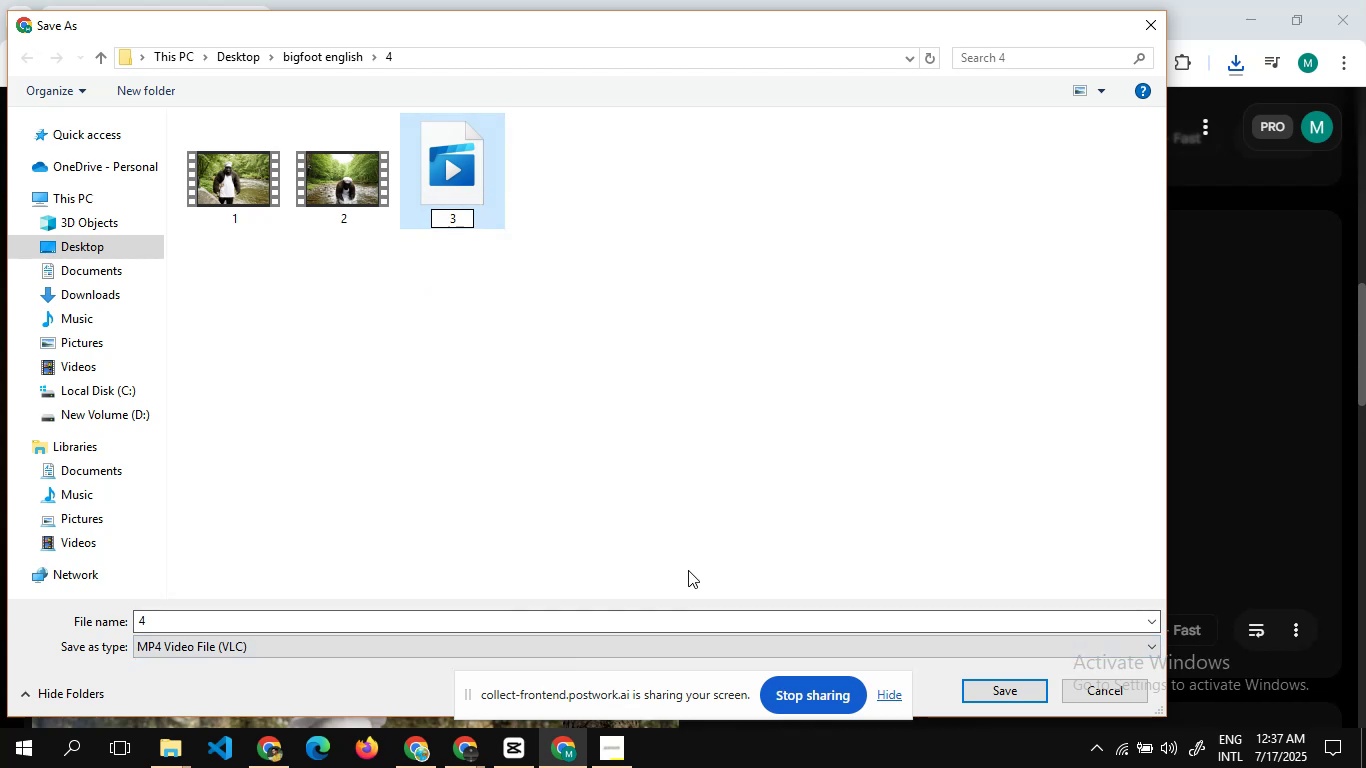 
left_click([620, 421])
 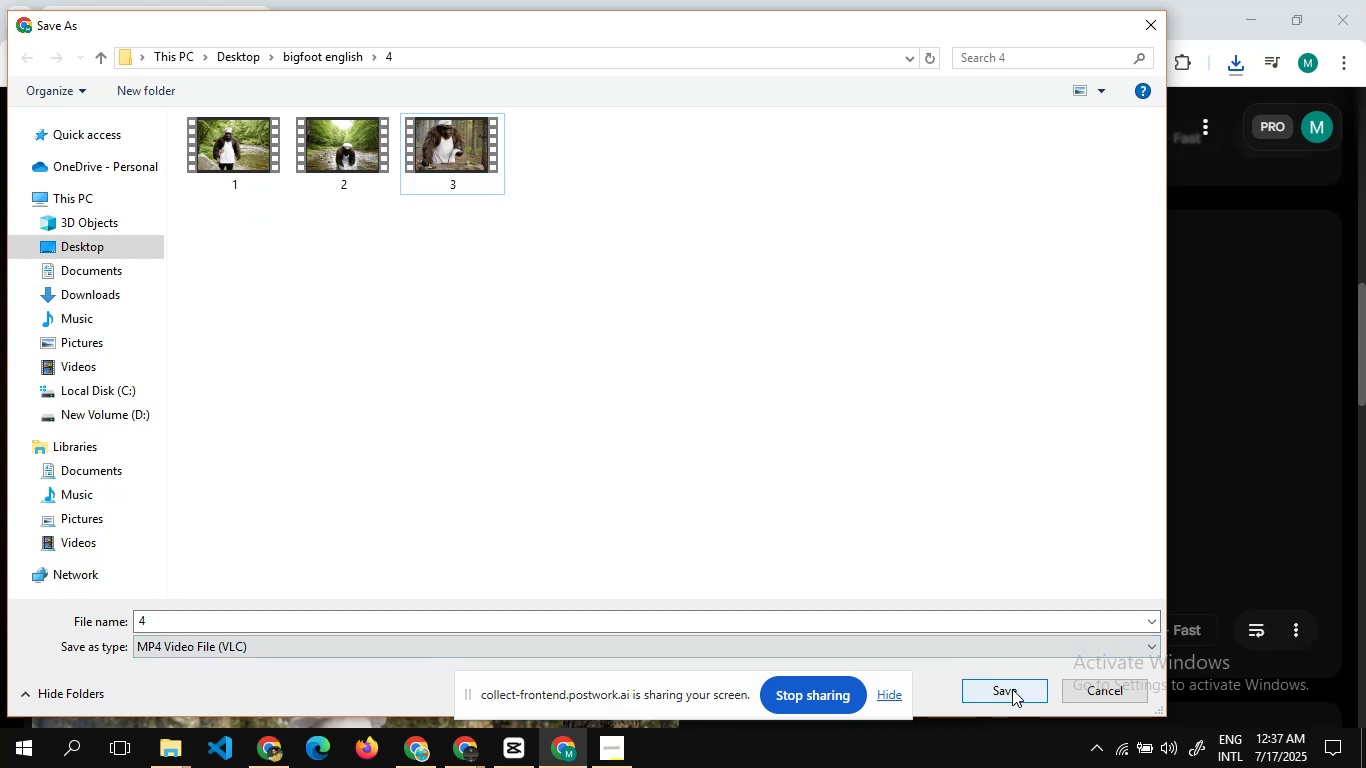 
left_click([1012, 689])
 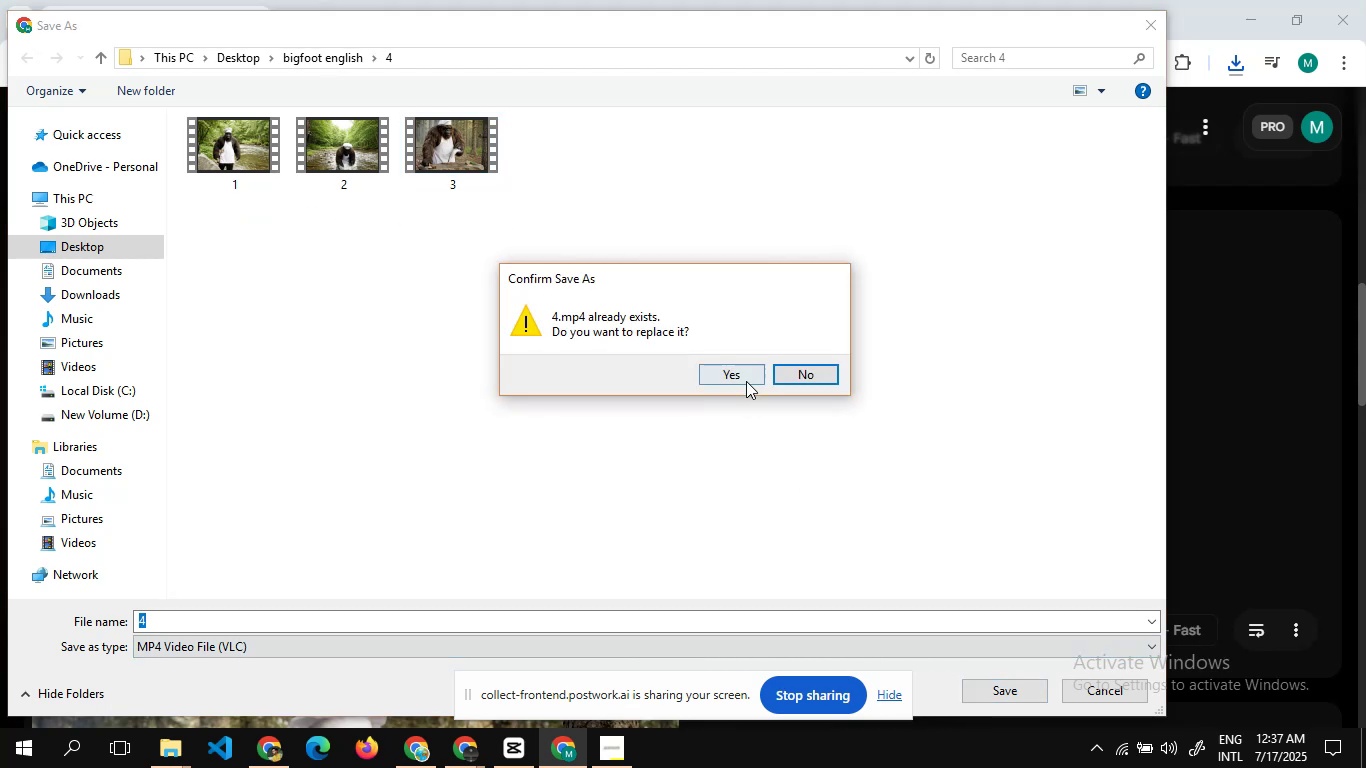 
left_click([746, 377])
 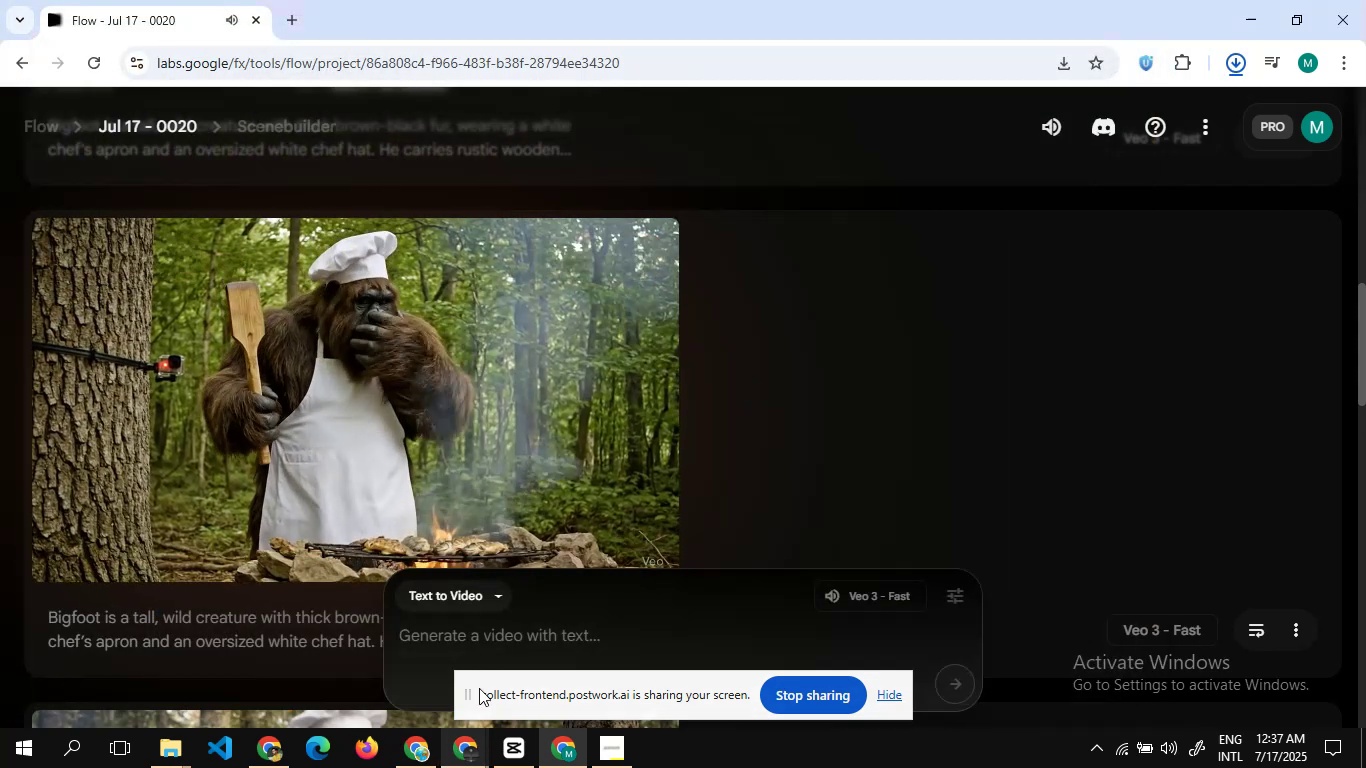 
mouse_move([299, 767])
 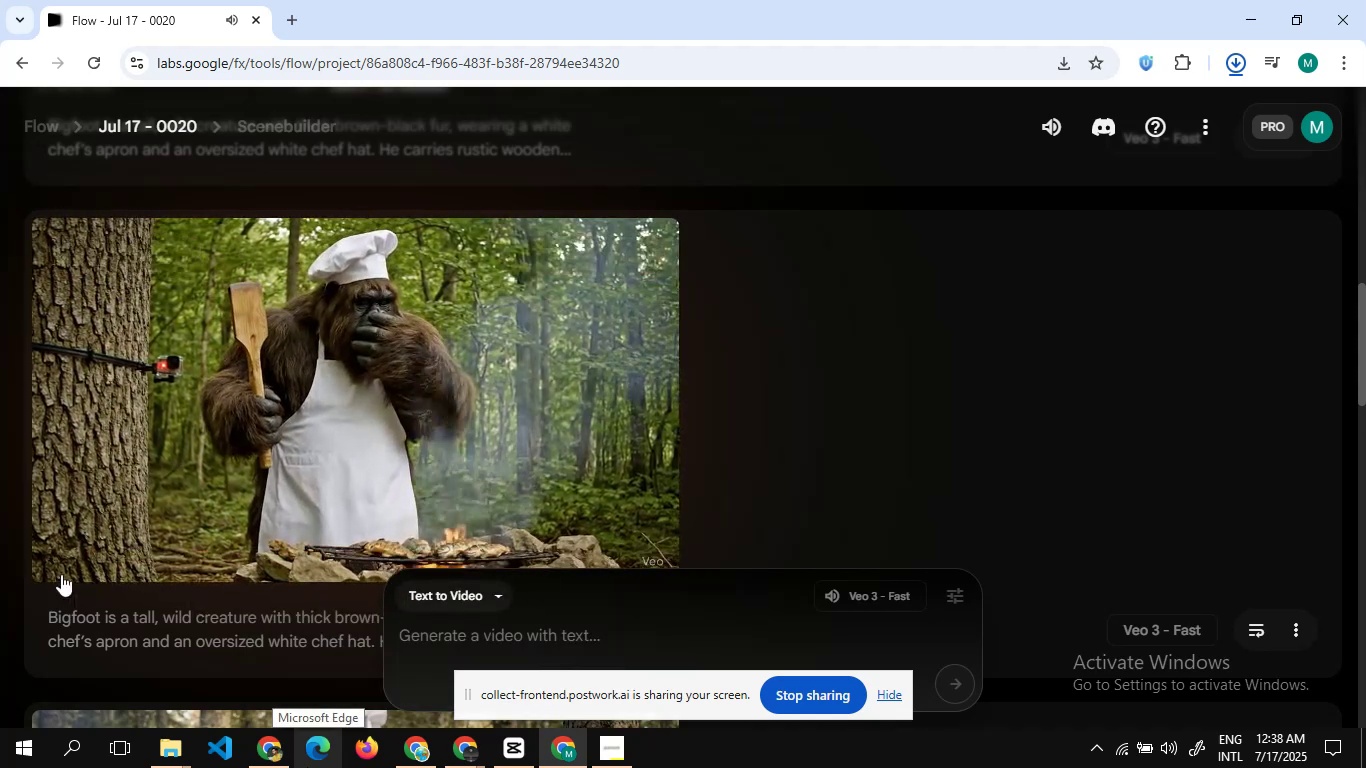 
left_click([57, 550])
 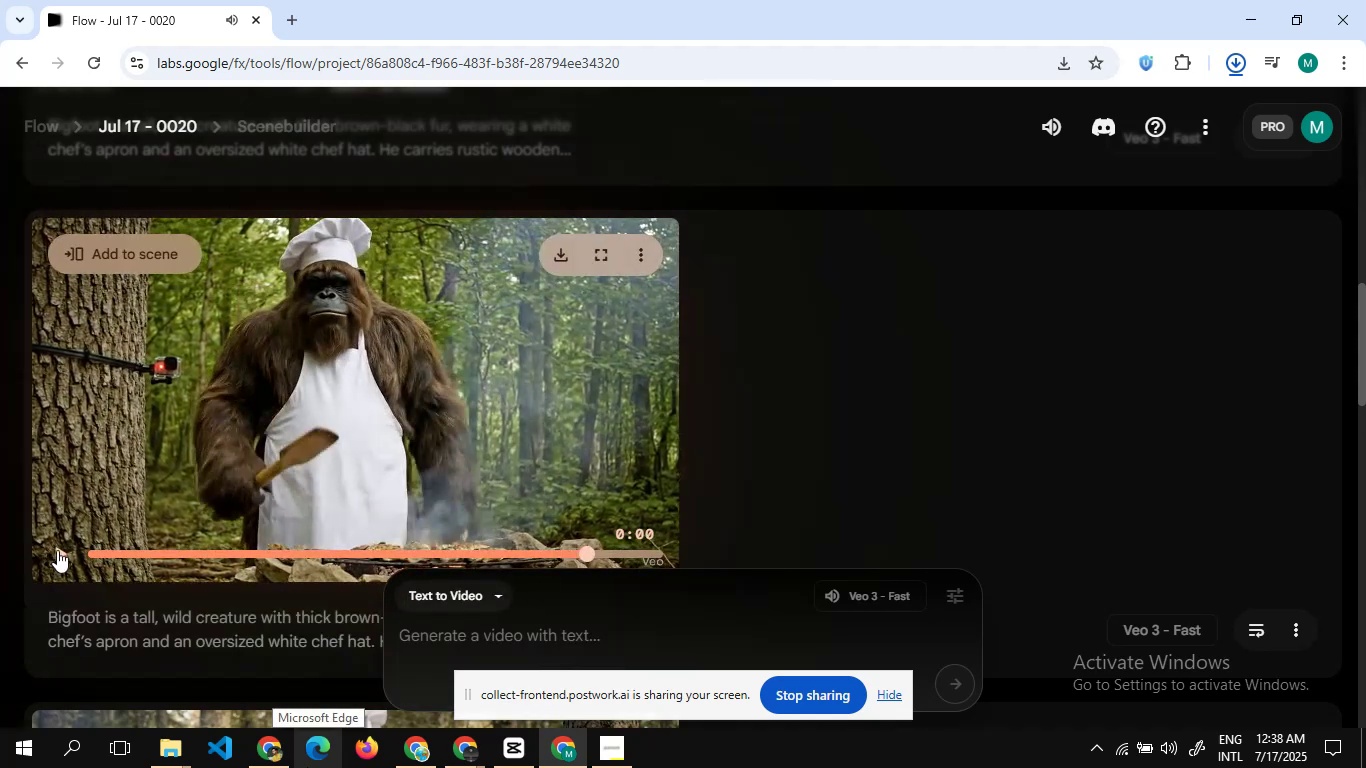 
scroll: coordinate [57, 550], scroll_direction: none, amount: 0.0
 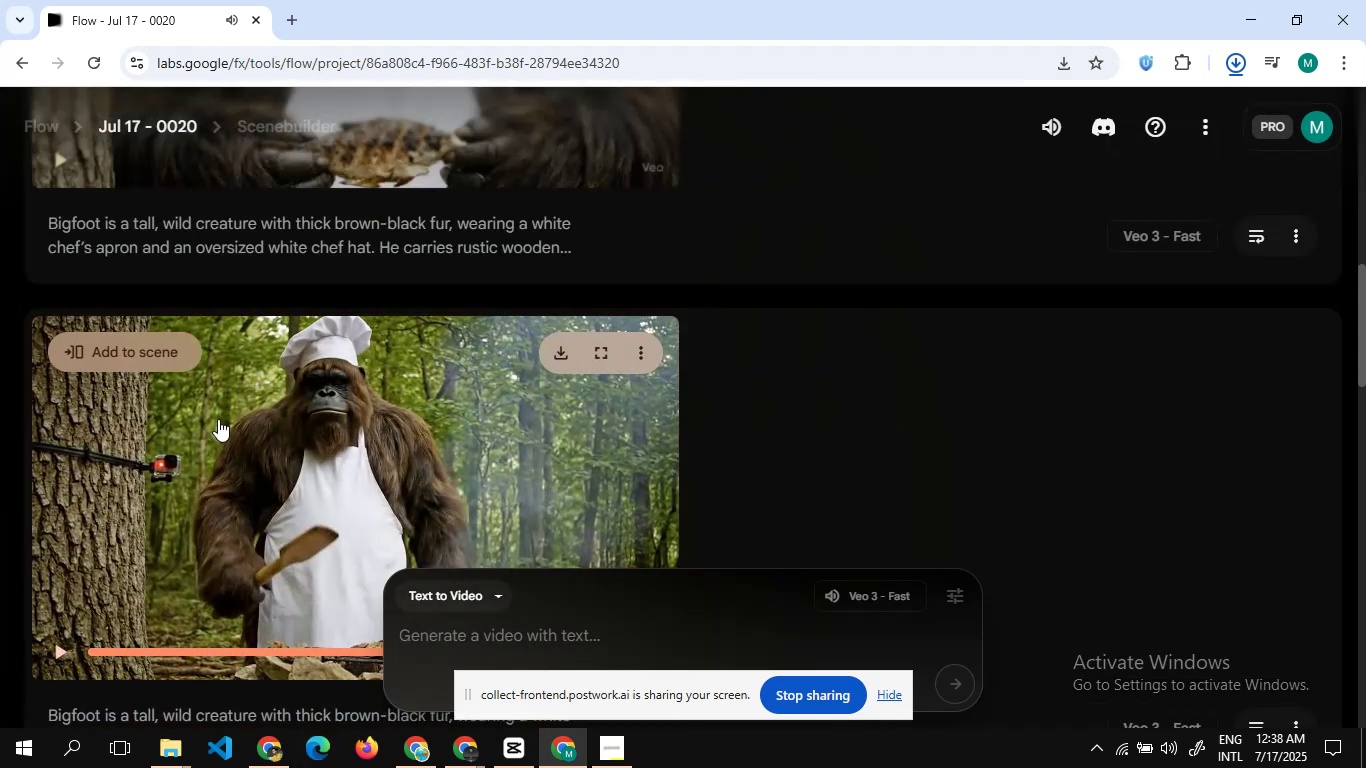 
scroll: coordinate [218, 419], scroll_direction: up, amount: 2.0
 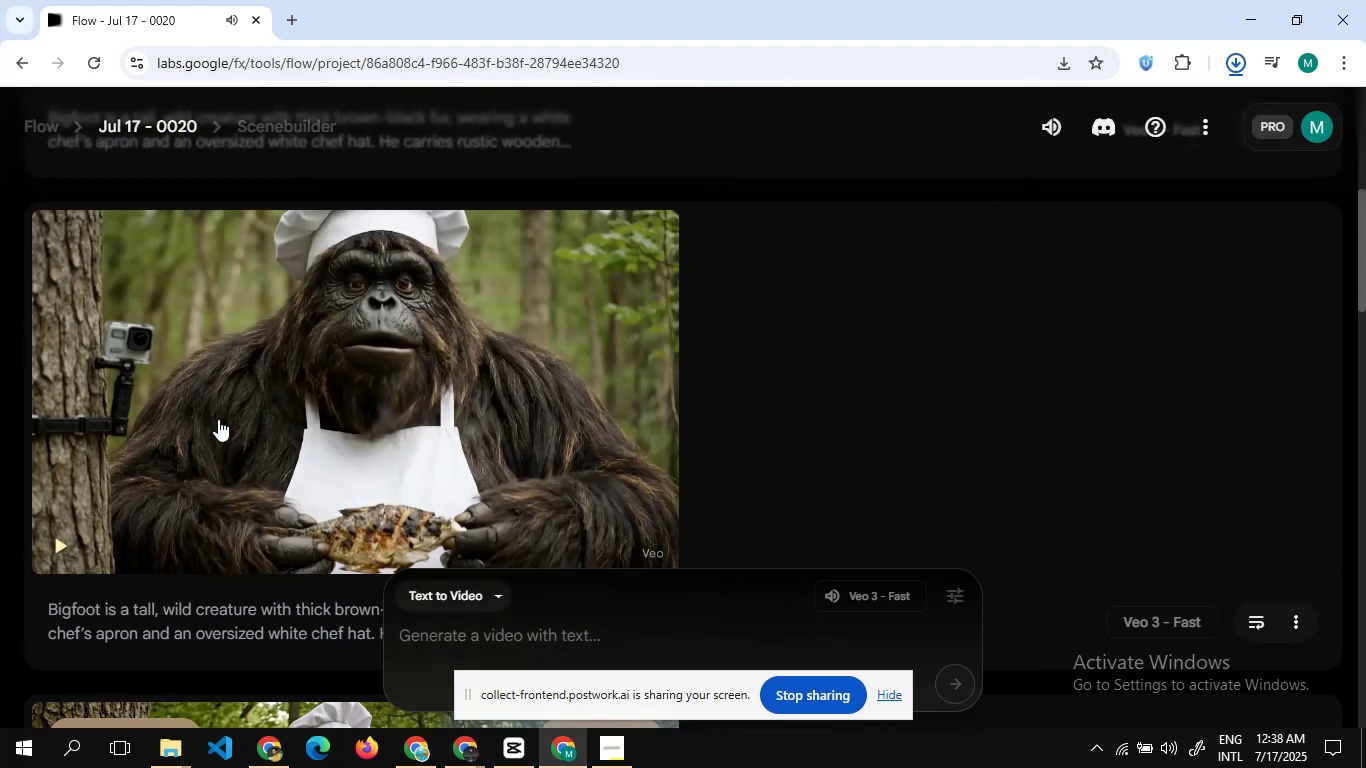 
scroll: coordinate [218, 419], scroll_direction: none, amount: 0.0
 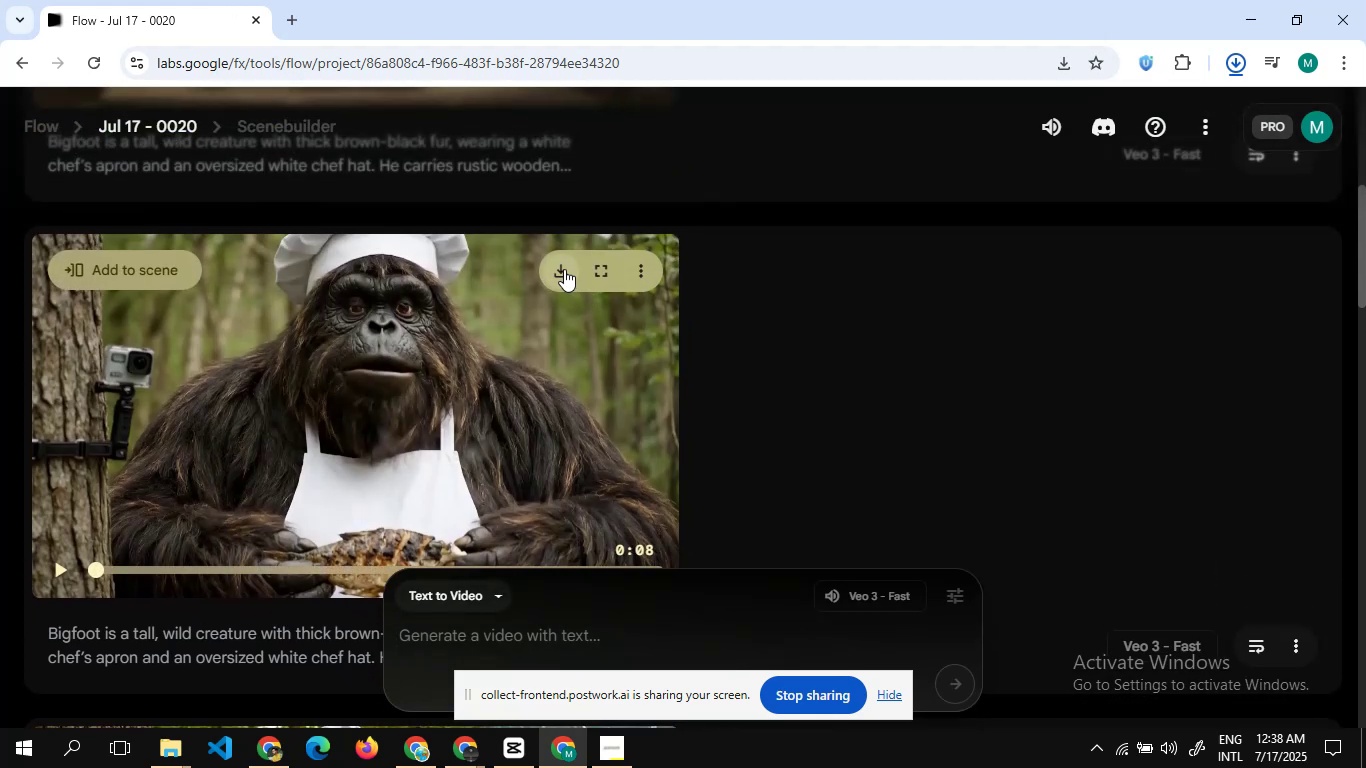 
left_click([564, 269])
 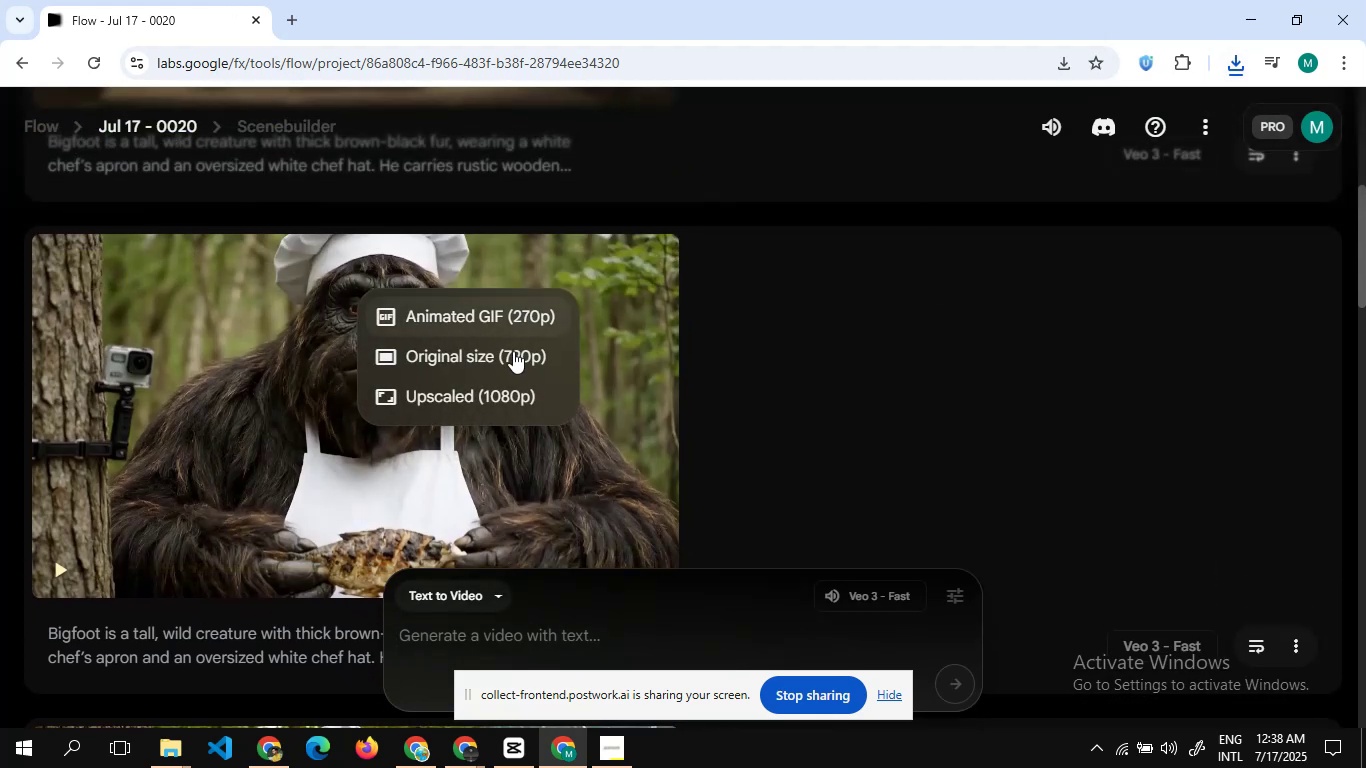 
left_click([513, 353])
 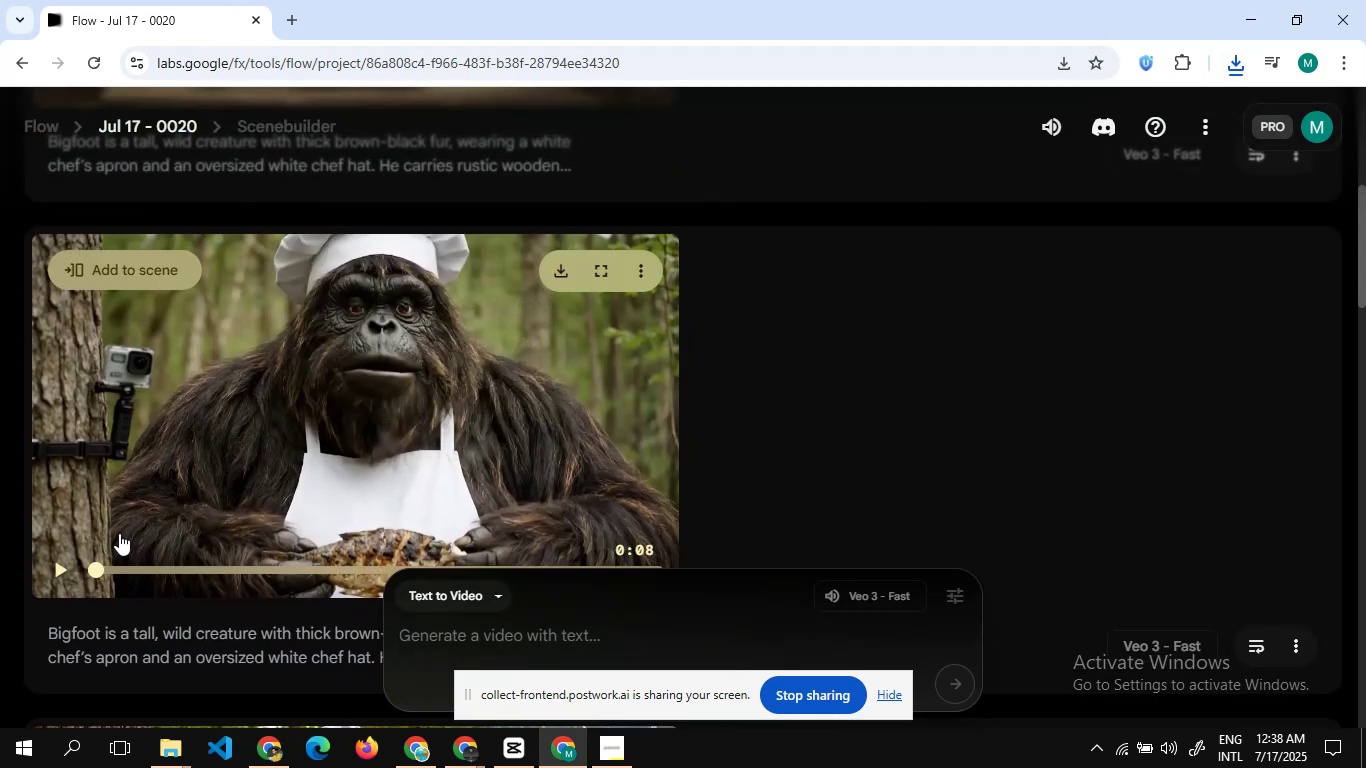 
wait(7.12)
 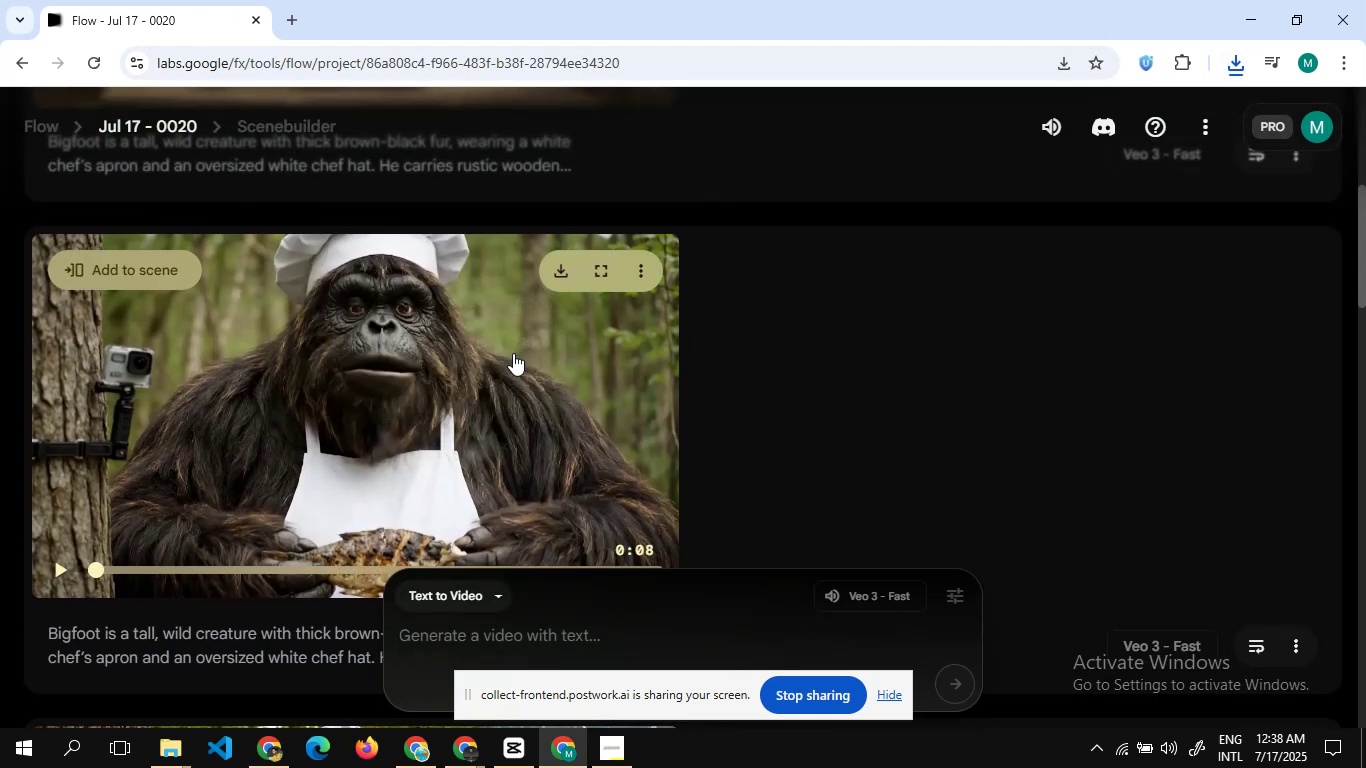 
left_click([64, 568])
 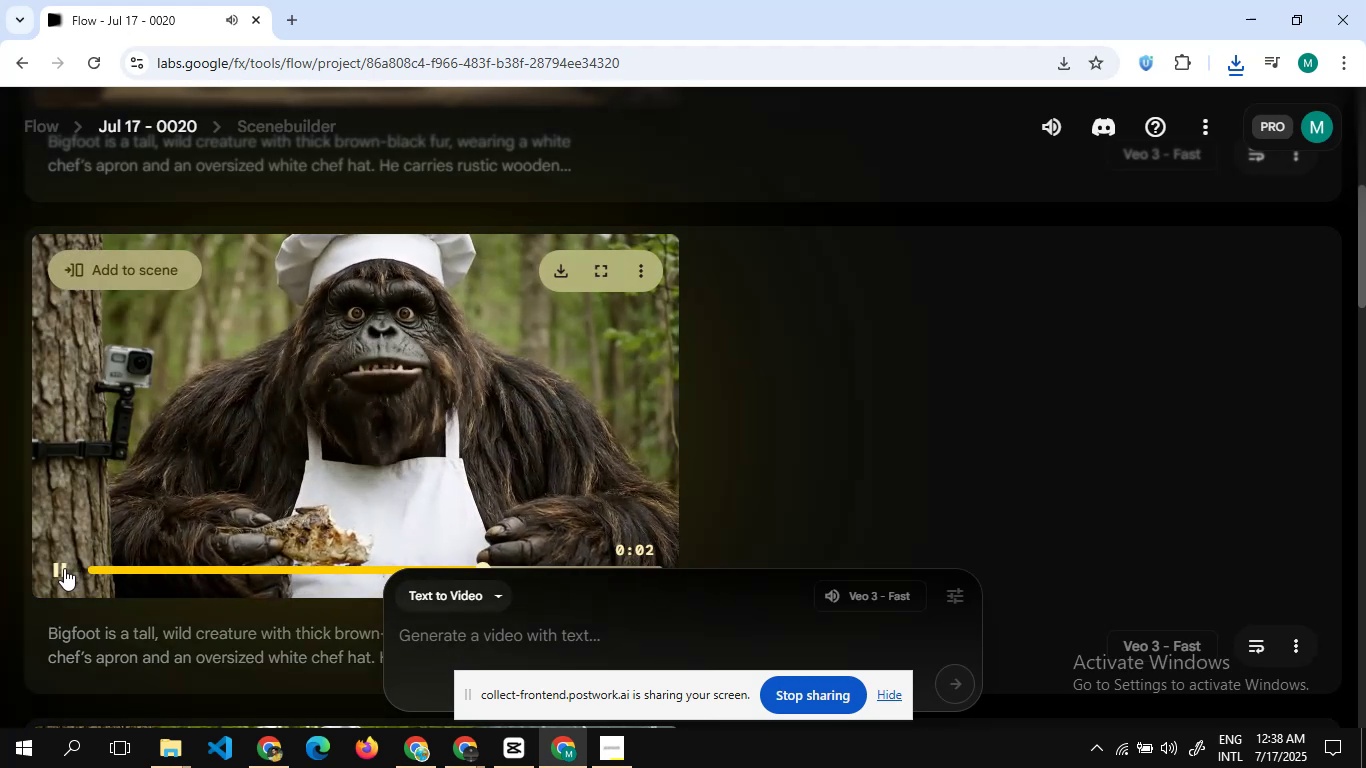 
wait(11.1)
 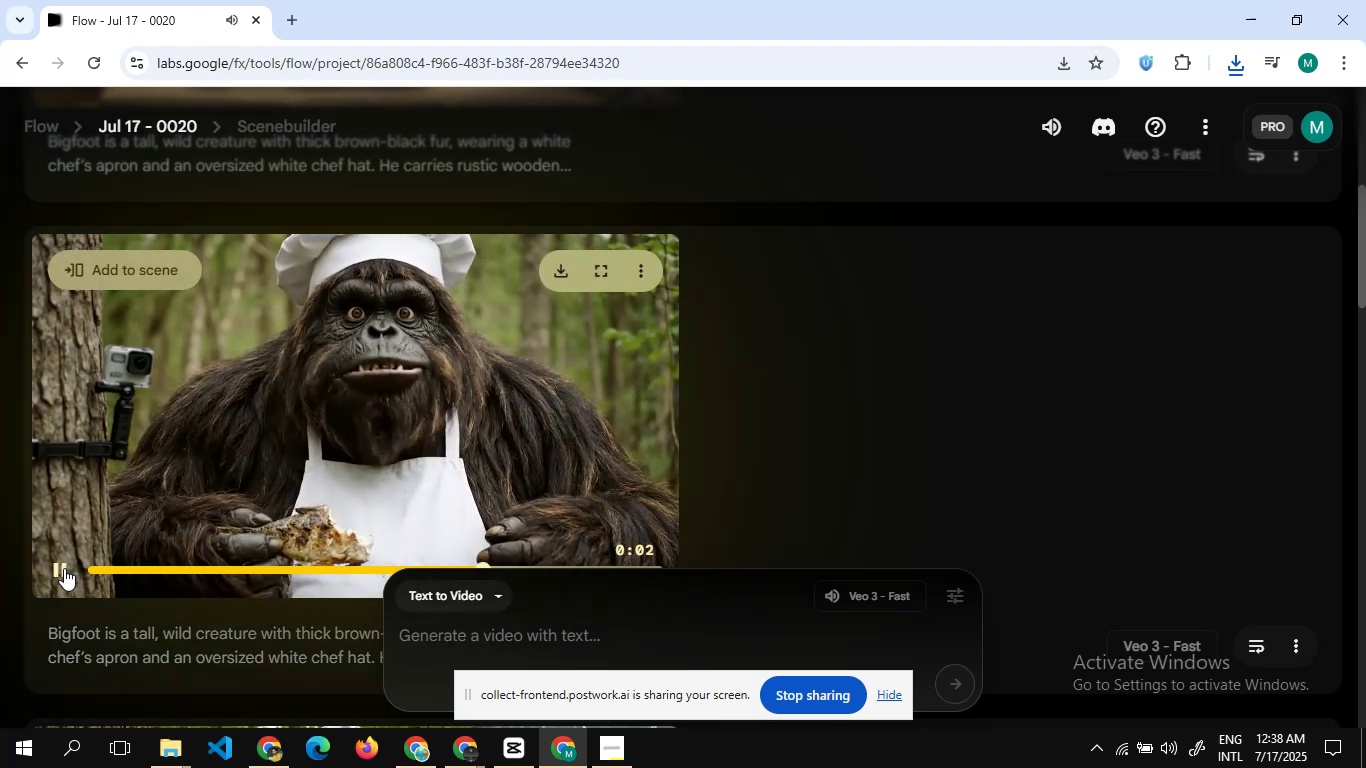 
scroll: coordinate [152, 515], scroll_direction: none, amount: 0.0
 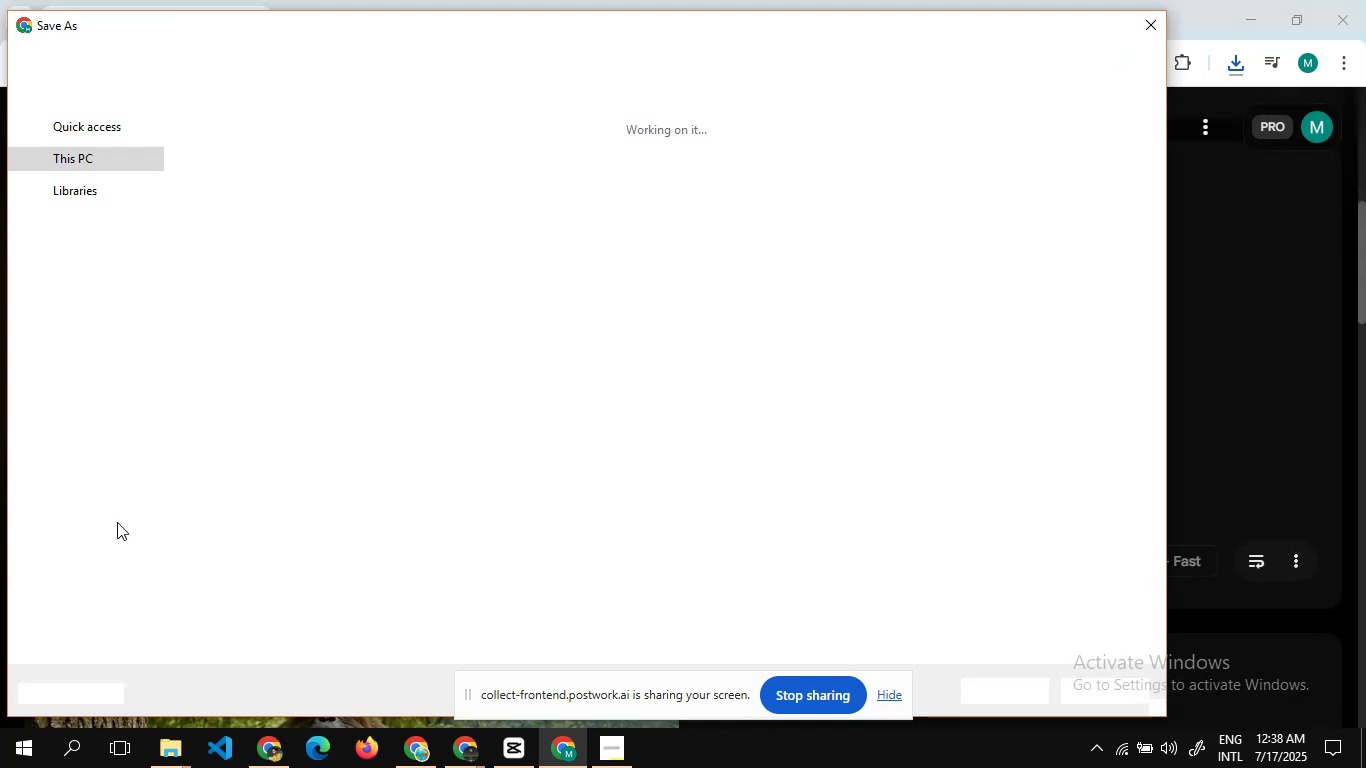 
wait(5.62)
 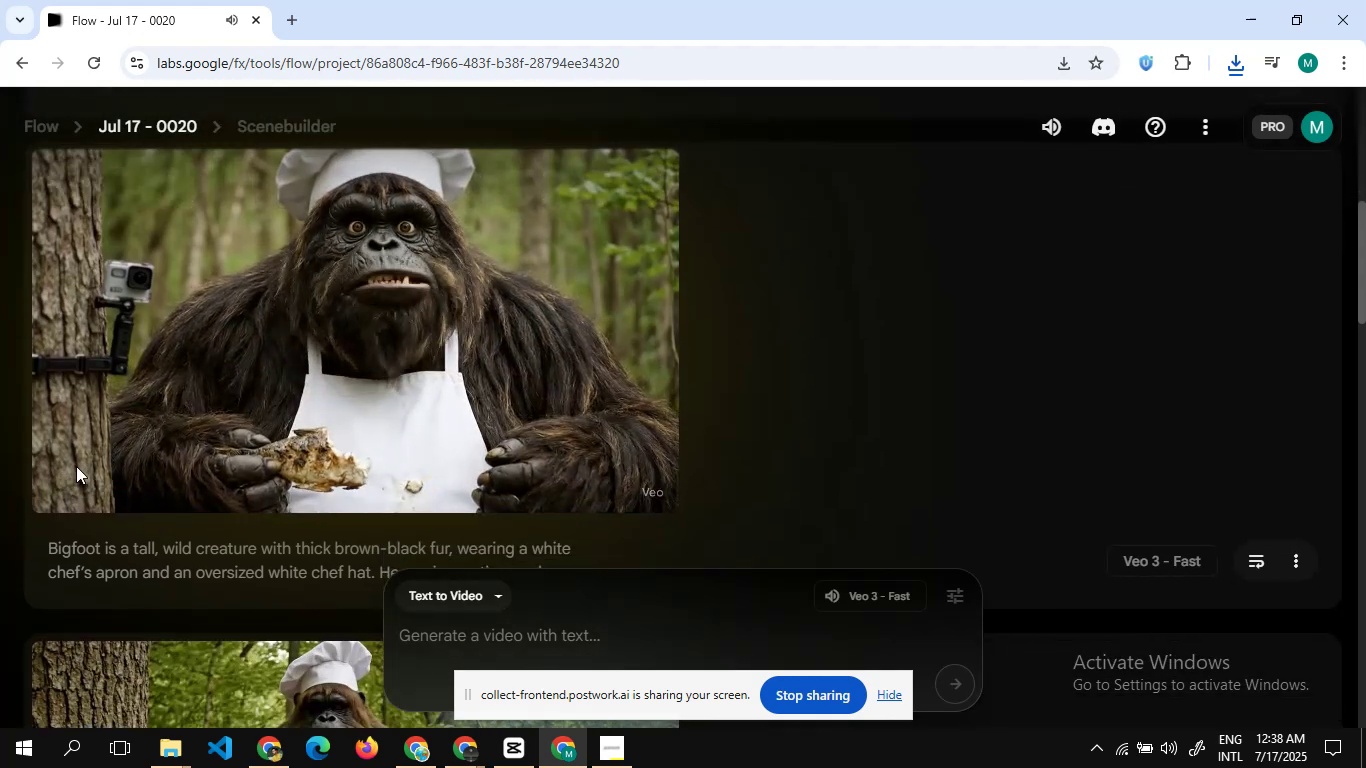 
key(5)
 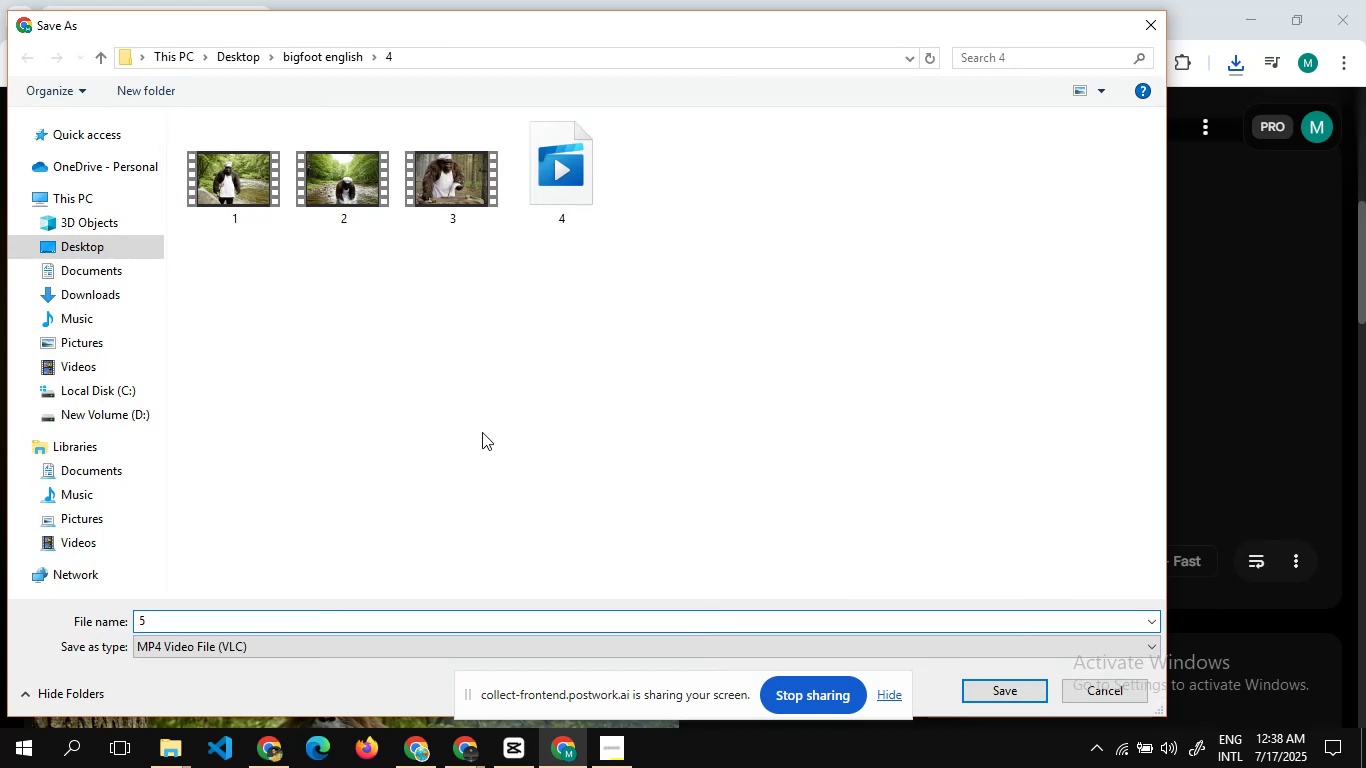 
hold_key(key=Enter, duration=0.33)
 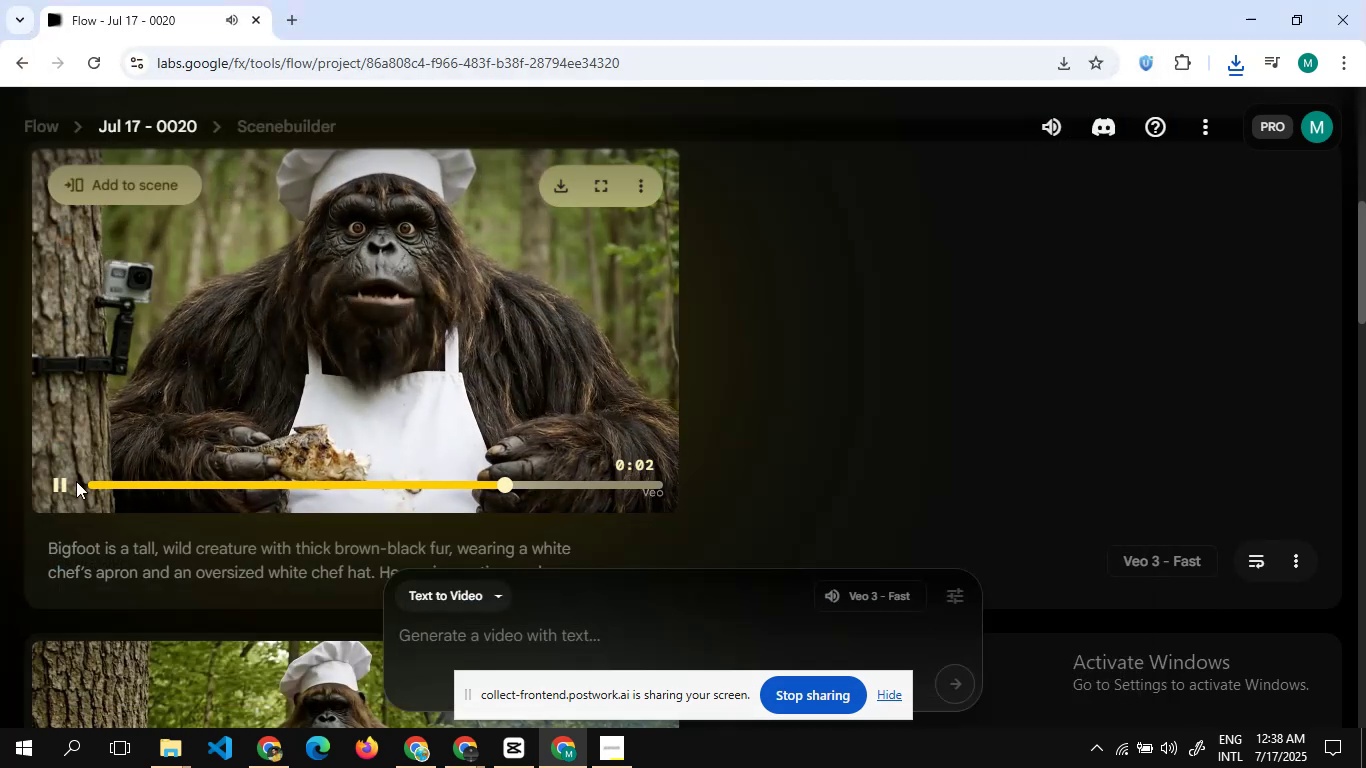 
left_click([69, 478])
 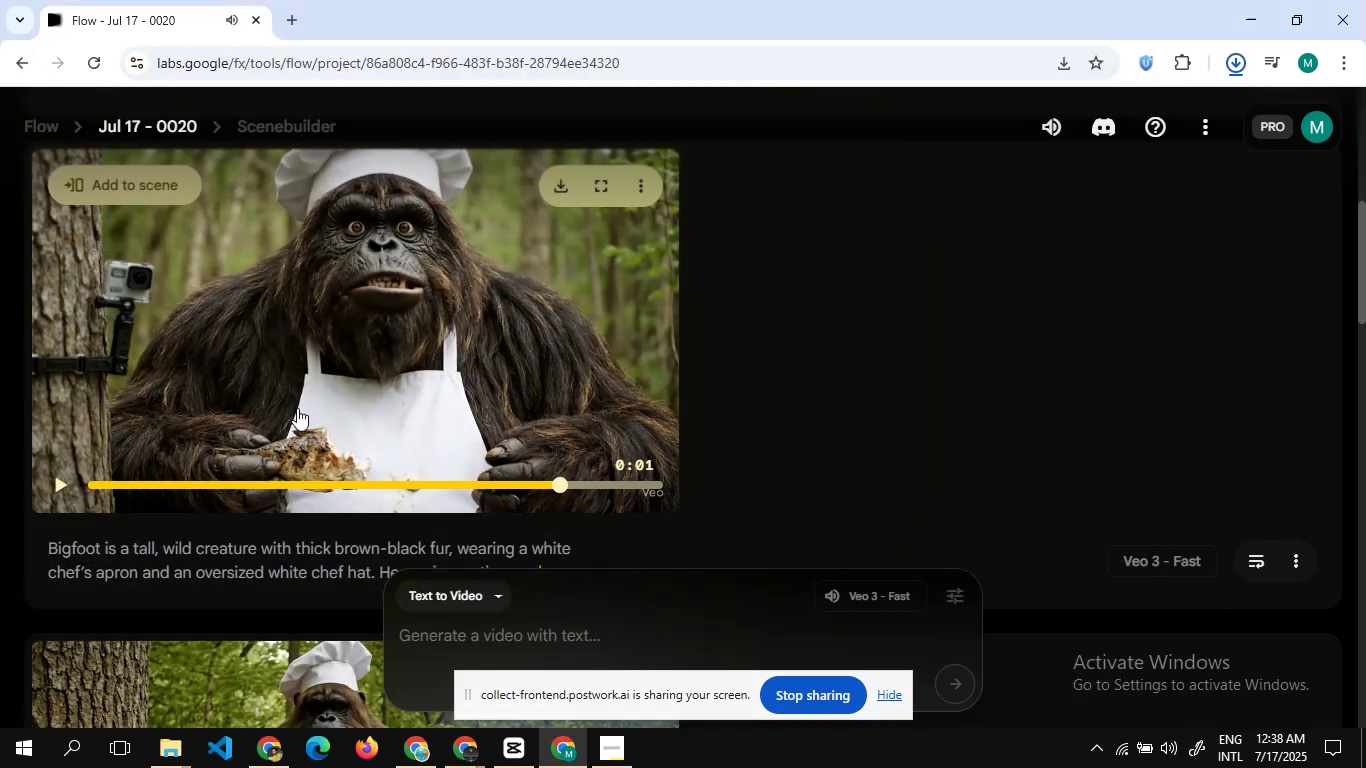 
scroll: coordinate [297, 408], scroll_direction: up, amount: 2.0
 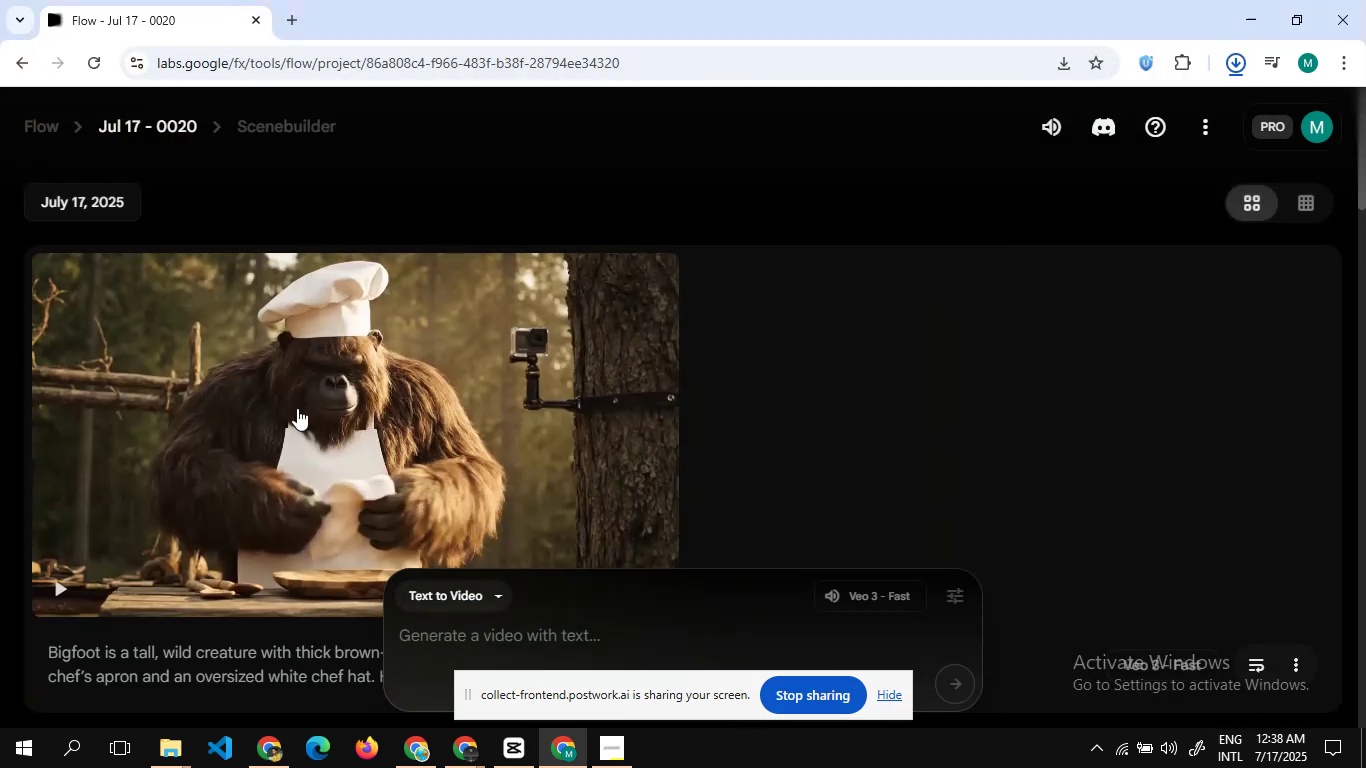 
scroll: coordinate [297, 408], scroll_direction: none, amount: 0.0
 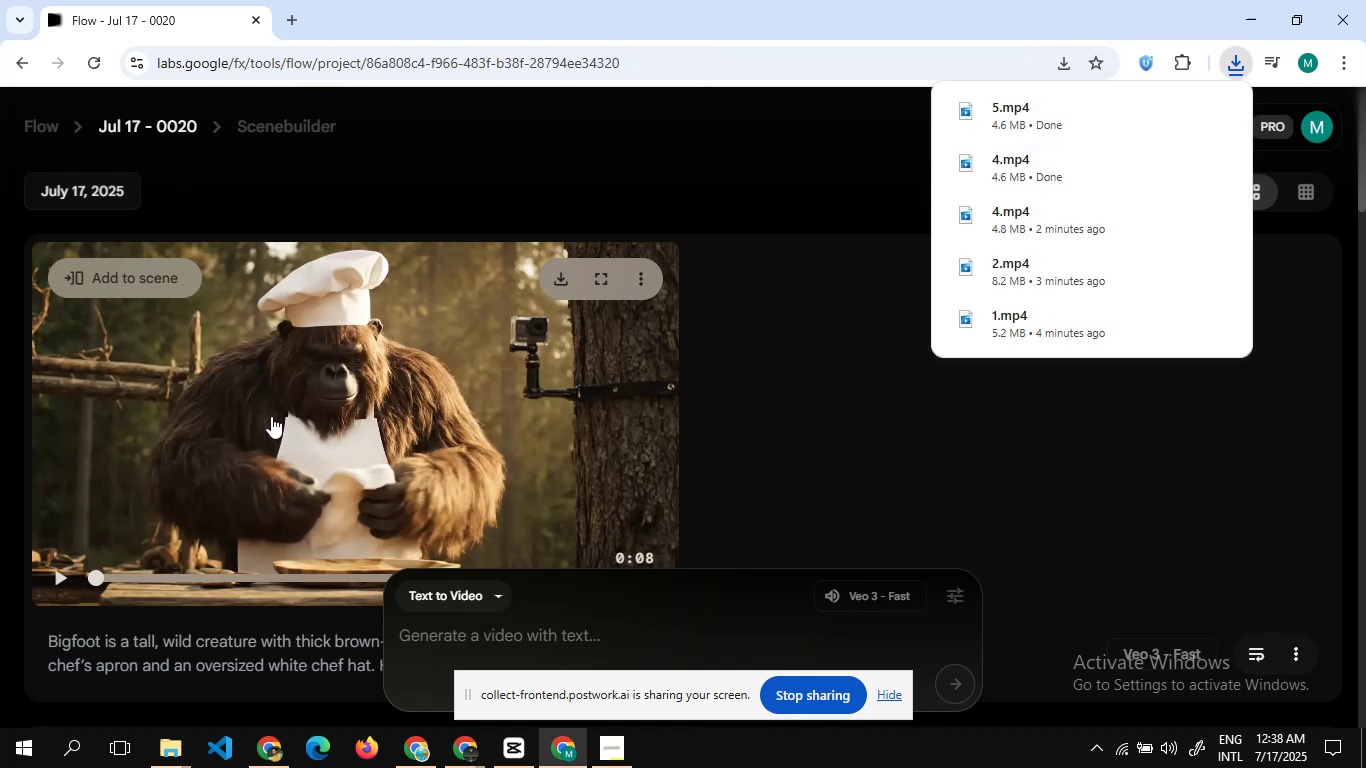 
wait(9.07)
 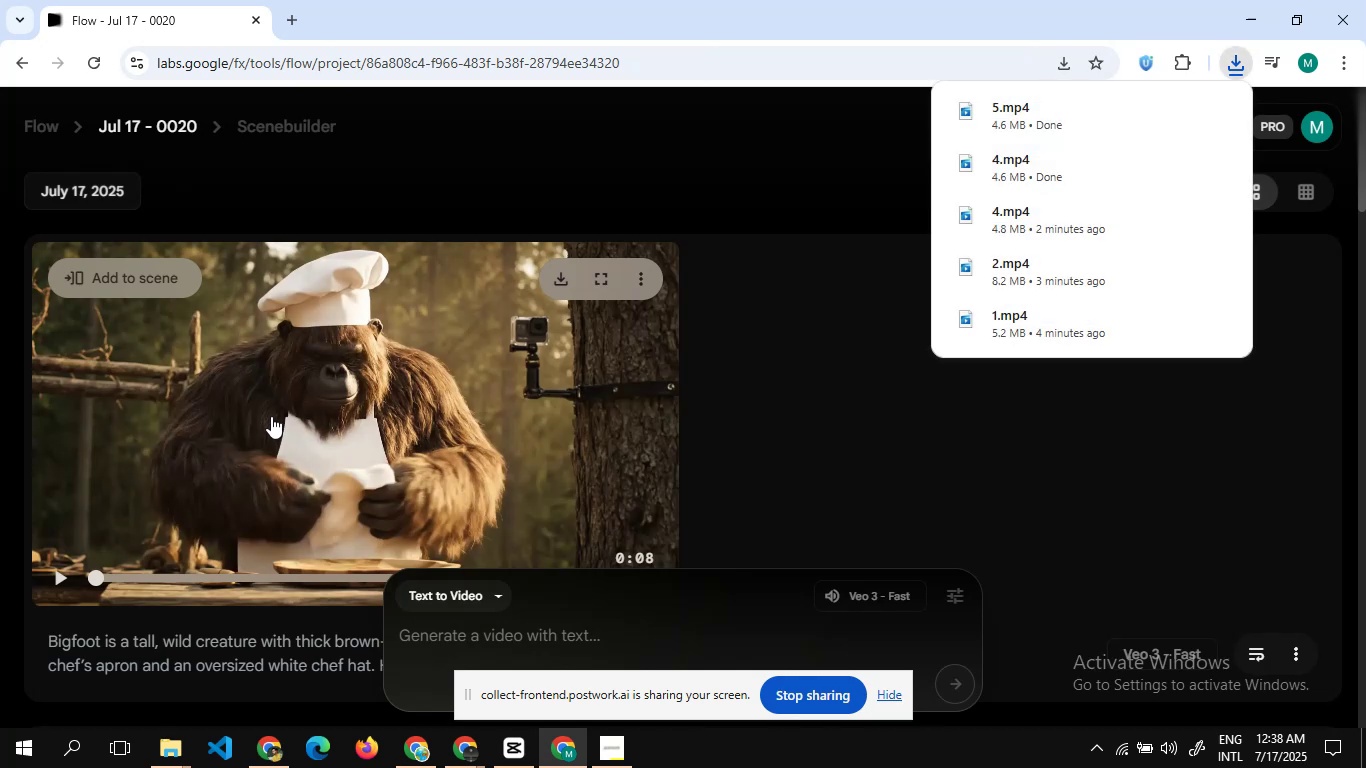 
scroll: coordinate [306, 423], scroll_direction: up, amount: 4.0
 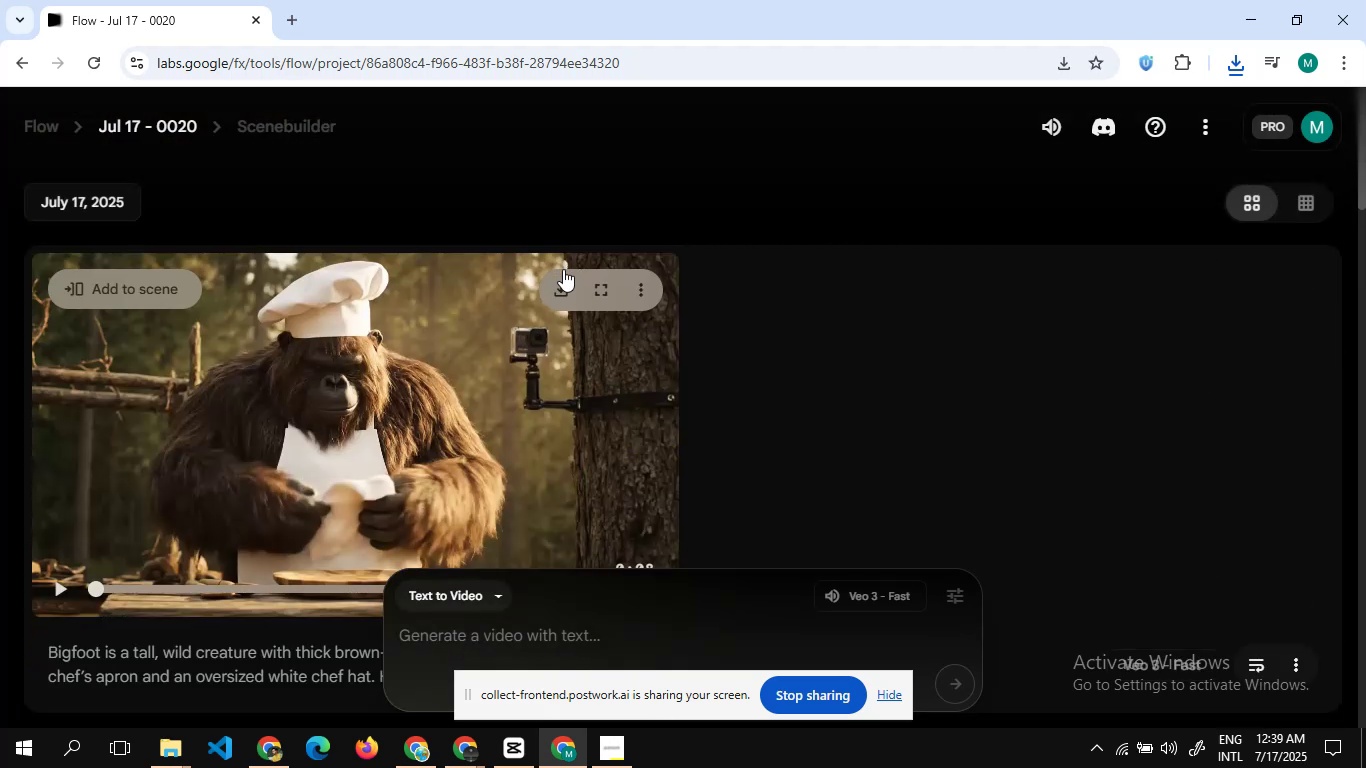 
left_click([563, 277])
 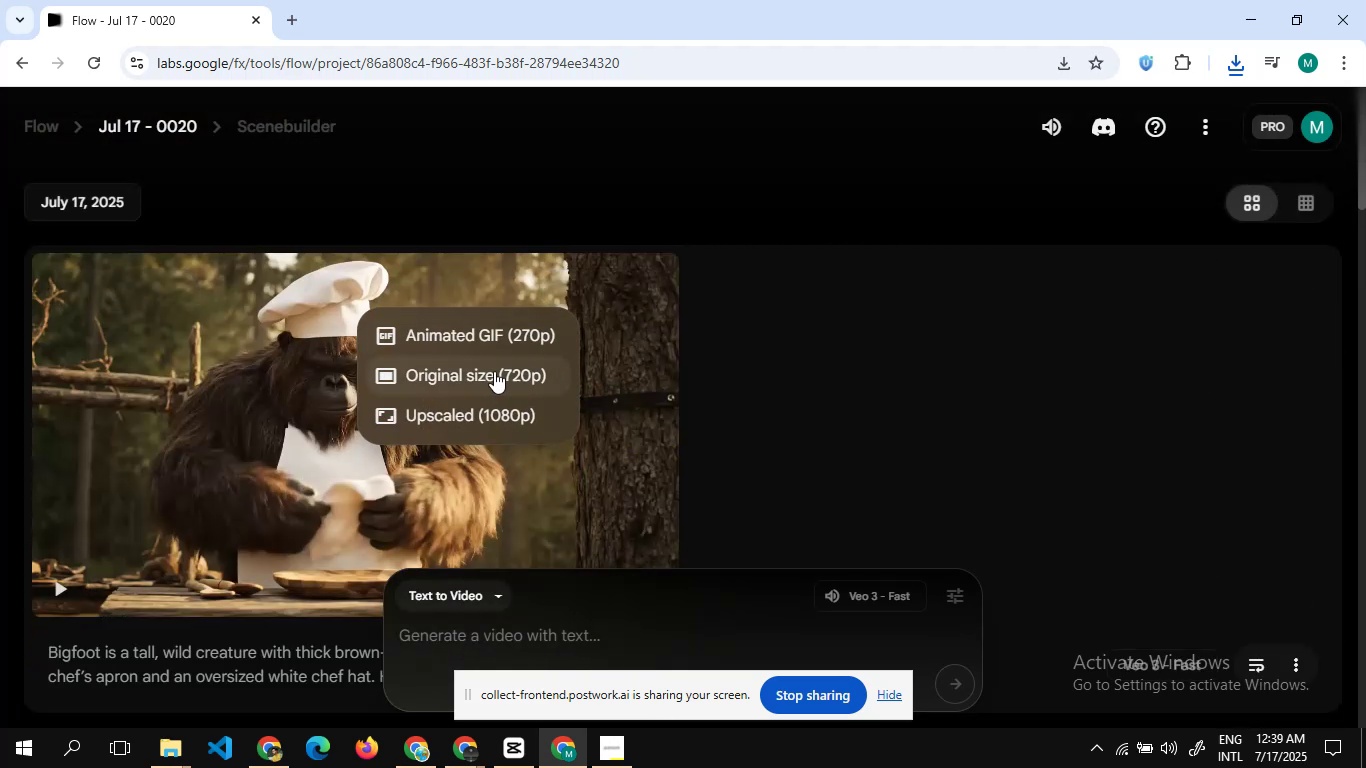 
left_click([494, 371])
 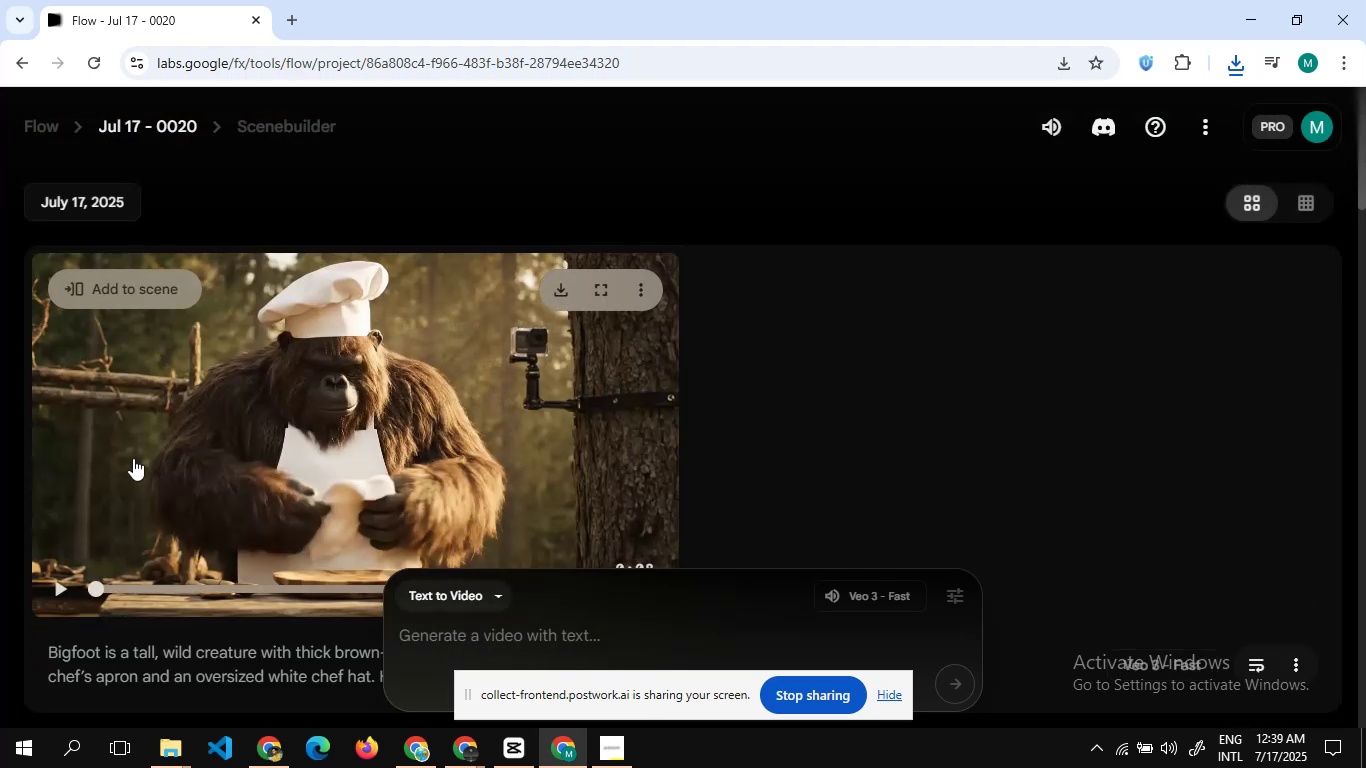 
wait(5.12)
 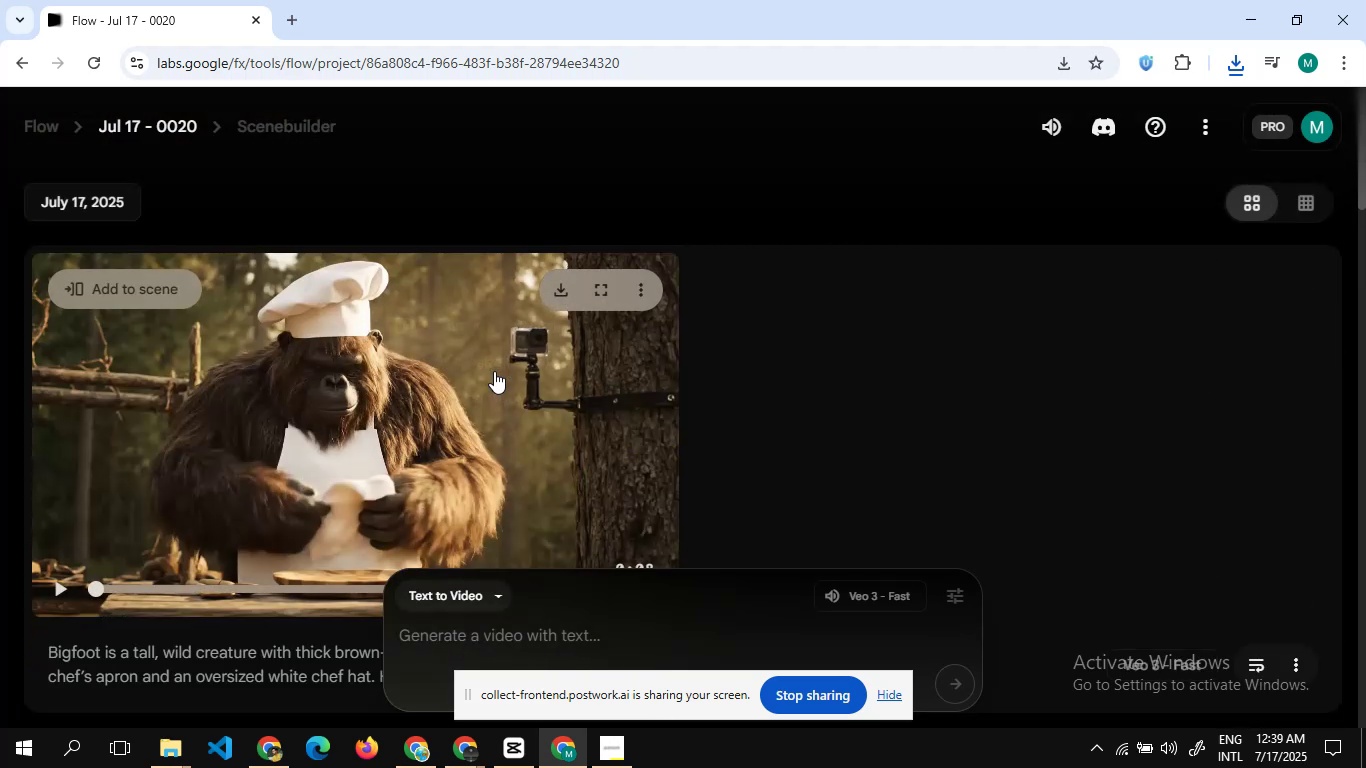 
left_click([58, 588])
 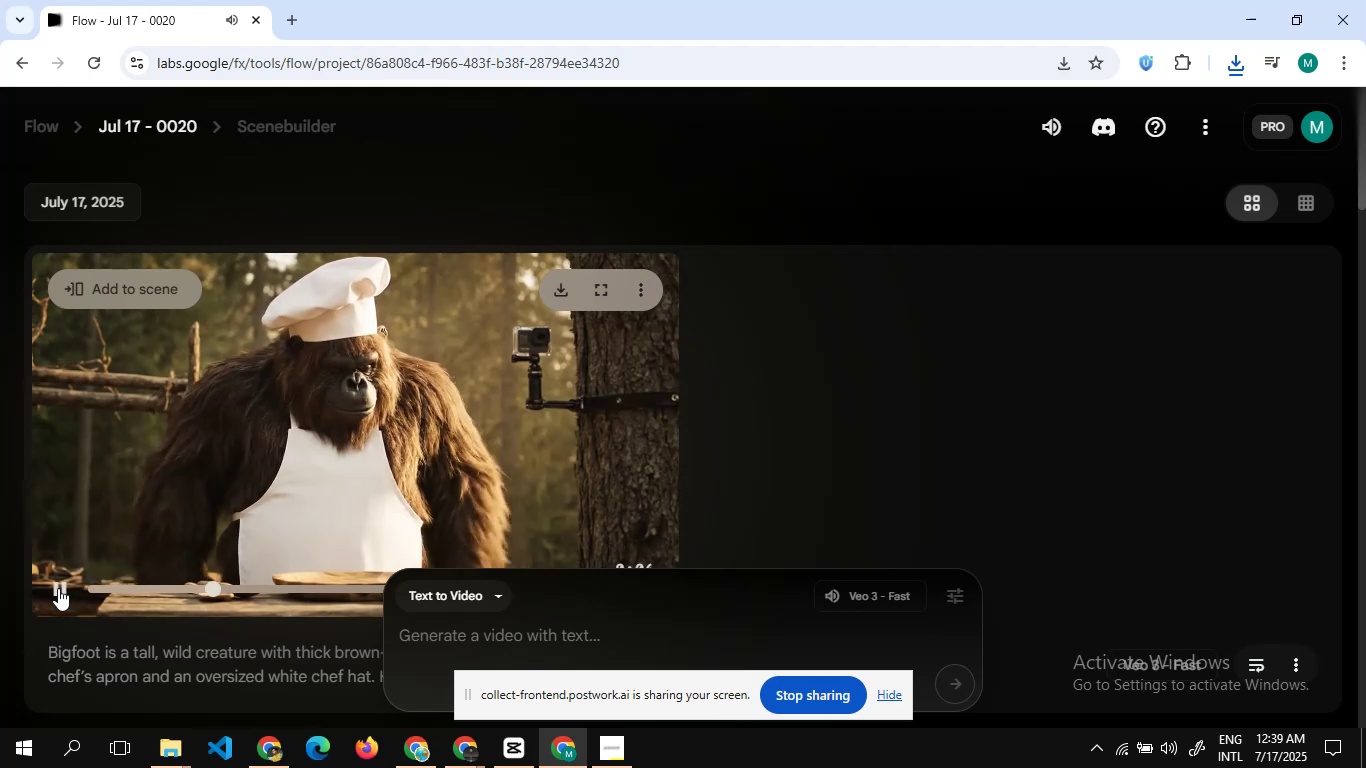 
wait(15.66)
 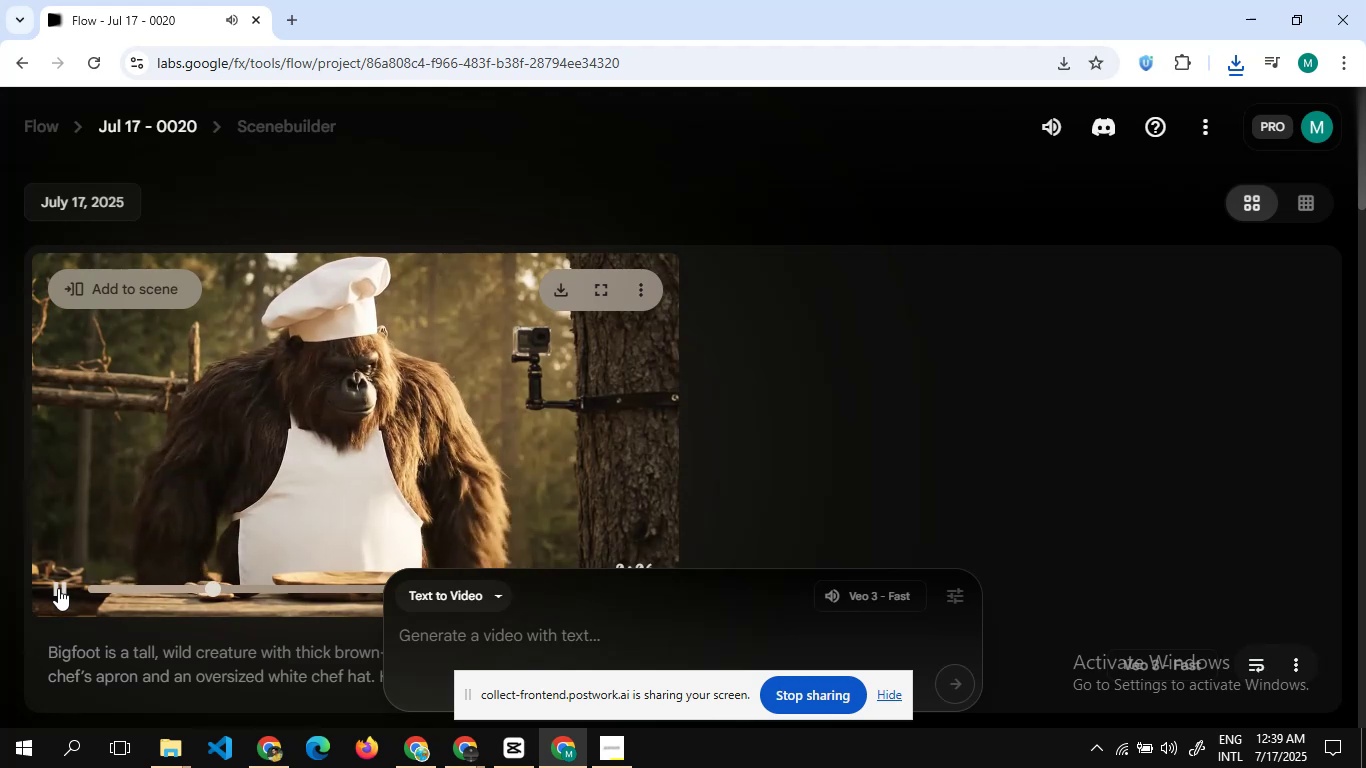 
scroll: coordinate [167, 527], scroll_direction: none, amount: 0.0
 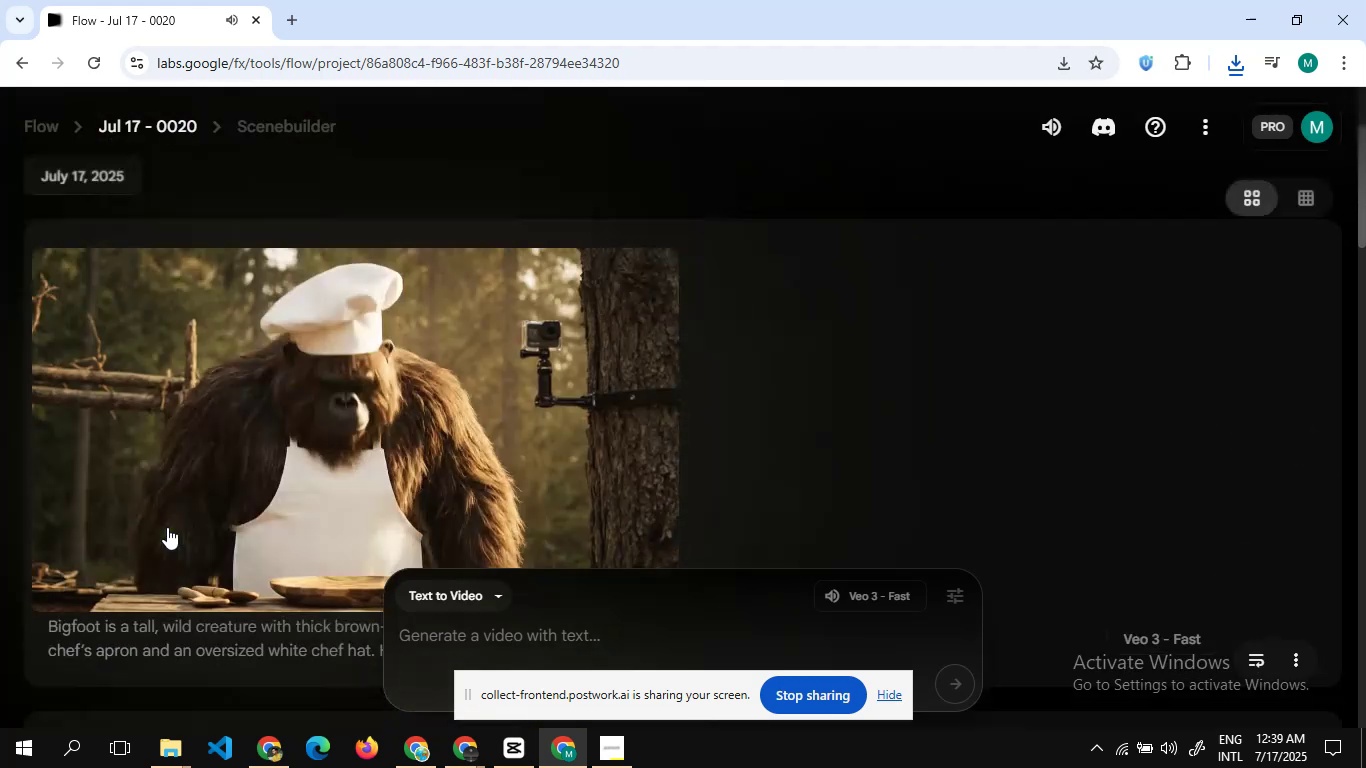 
scroll: coordinate [167, 527], scroll_direction: up, amount: 2.0
 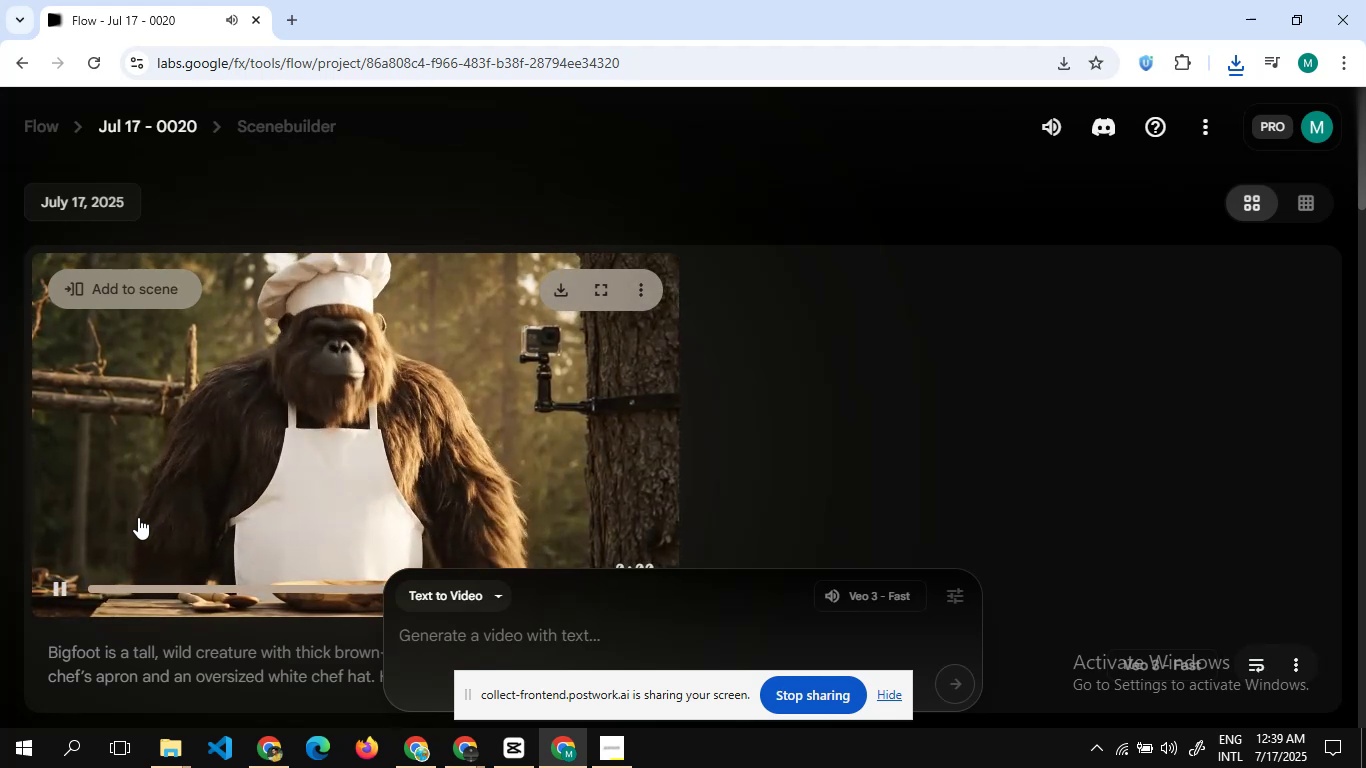 
wait(12.57)
 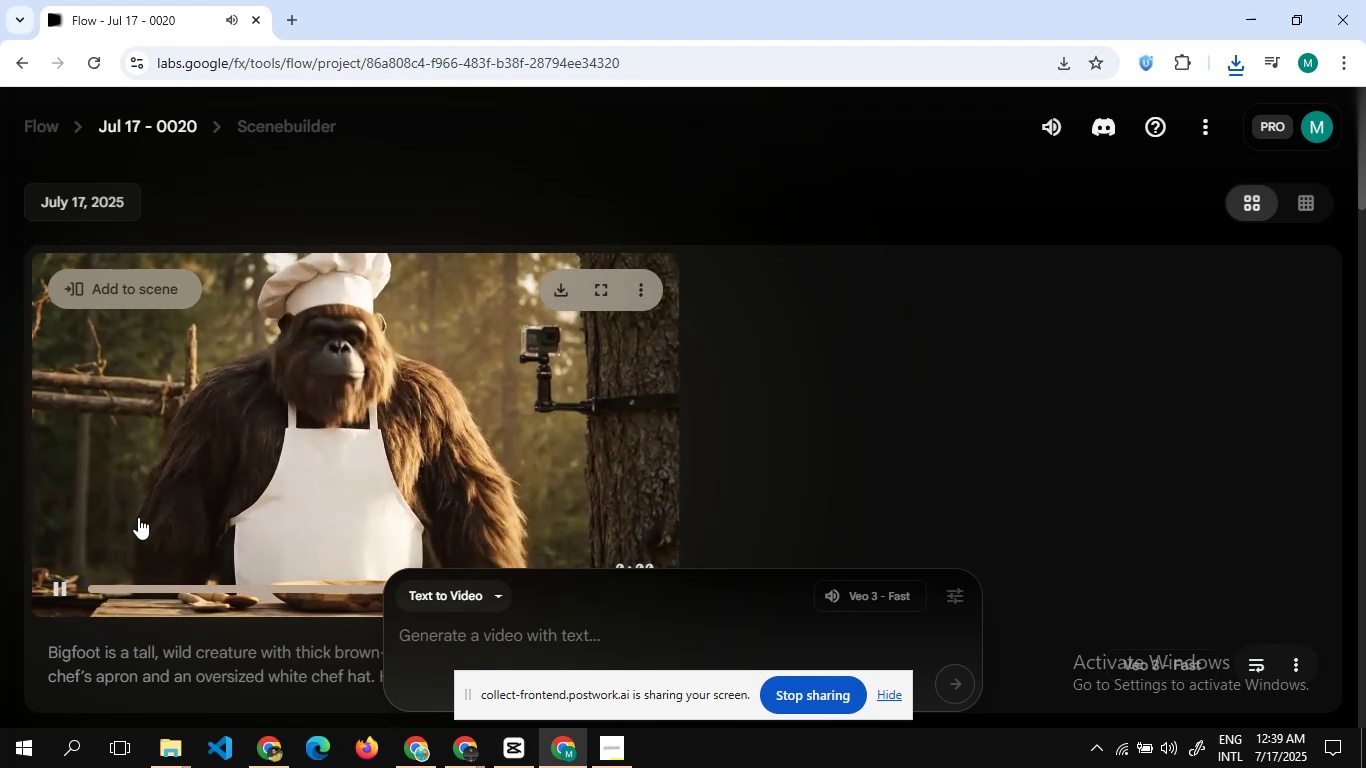 
scroll: coordinate [96, 453], scroll_direction: up, amount: 1.0
 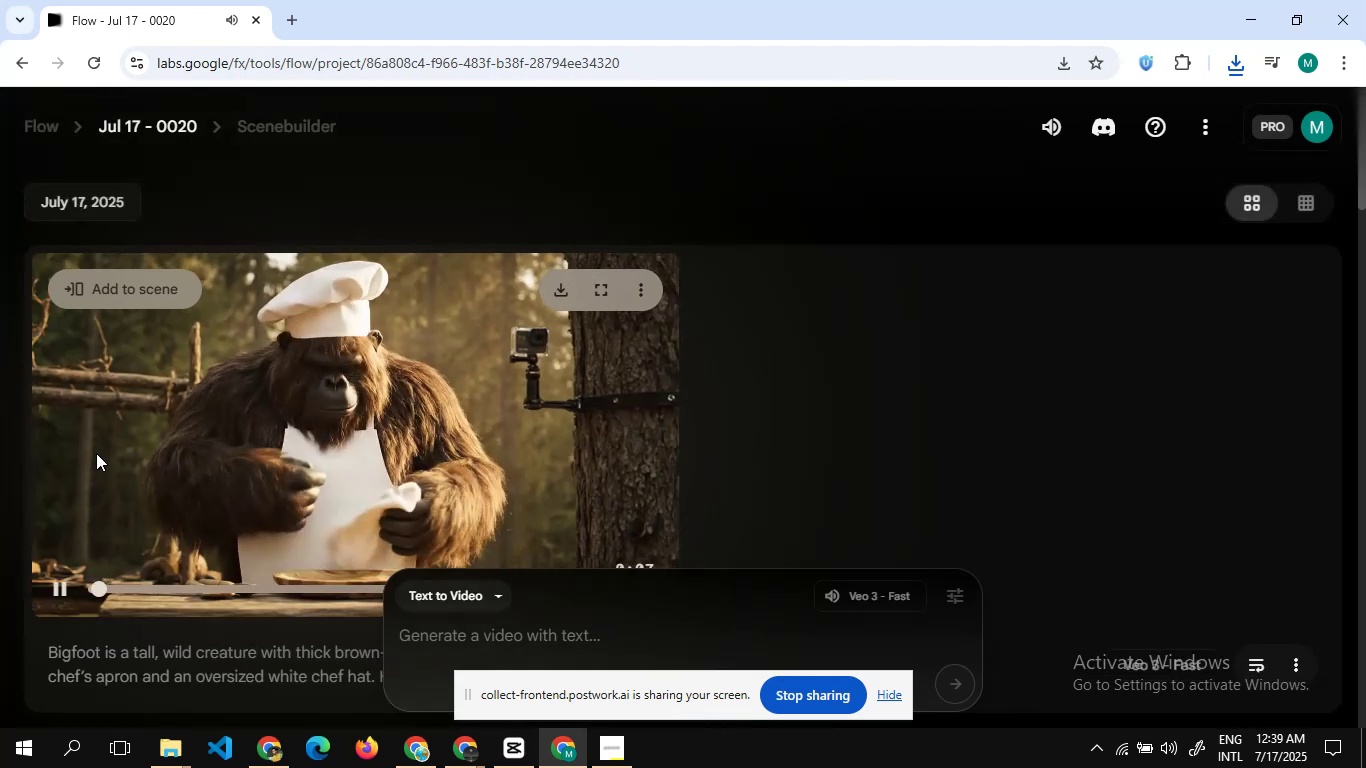 
scroll: coordinate [96, 453], scroll_direction: none, amount: 0.0
 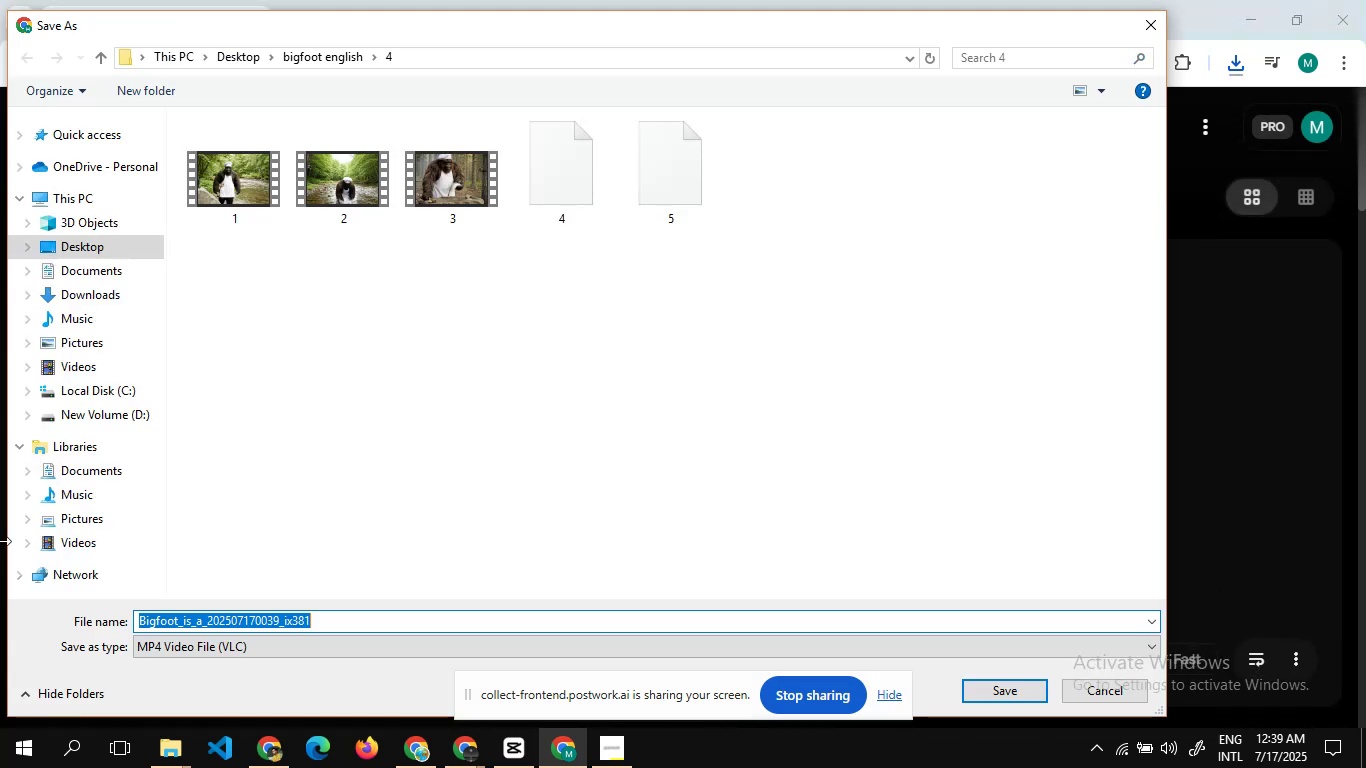 
key(6)
 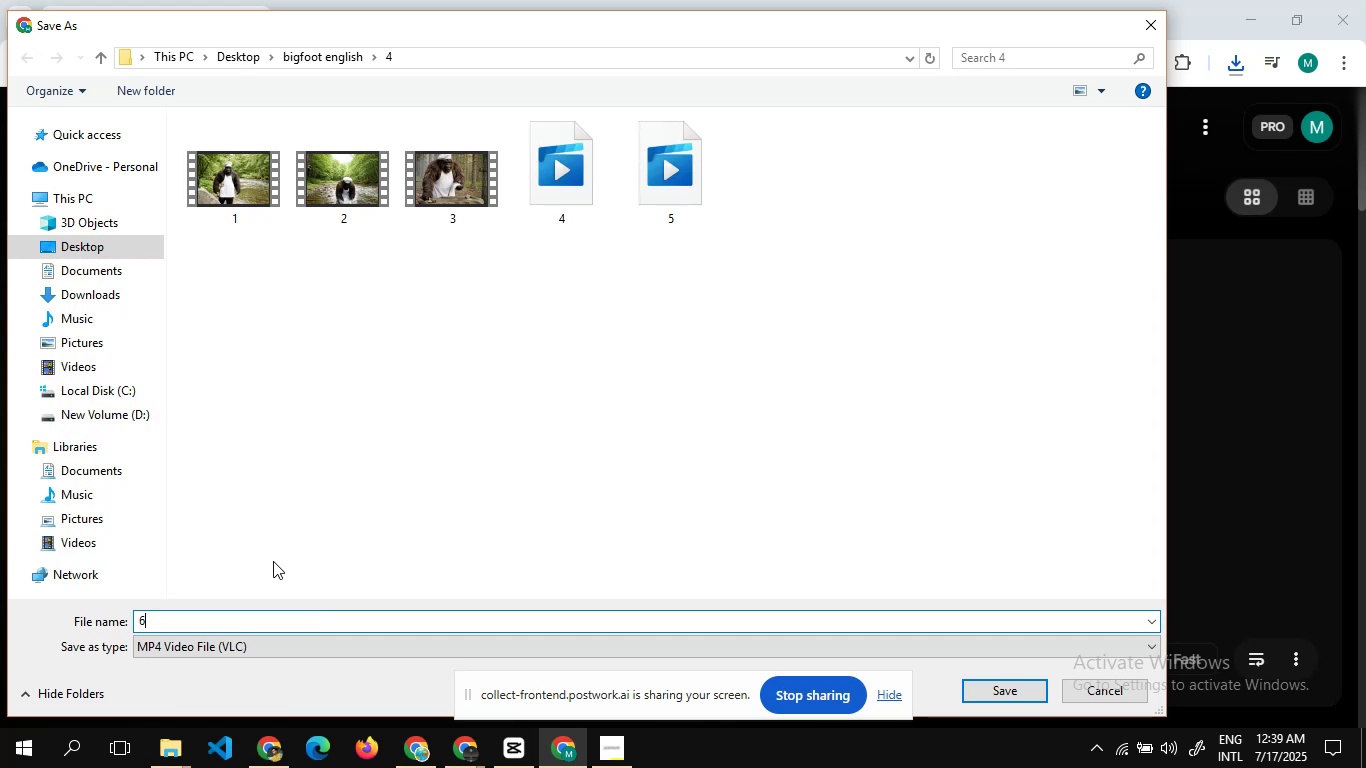 
scroll: coordinate [345, 408], scroll_direction: down, amount: 1.0
 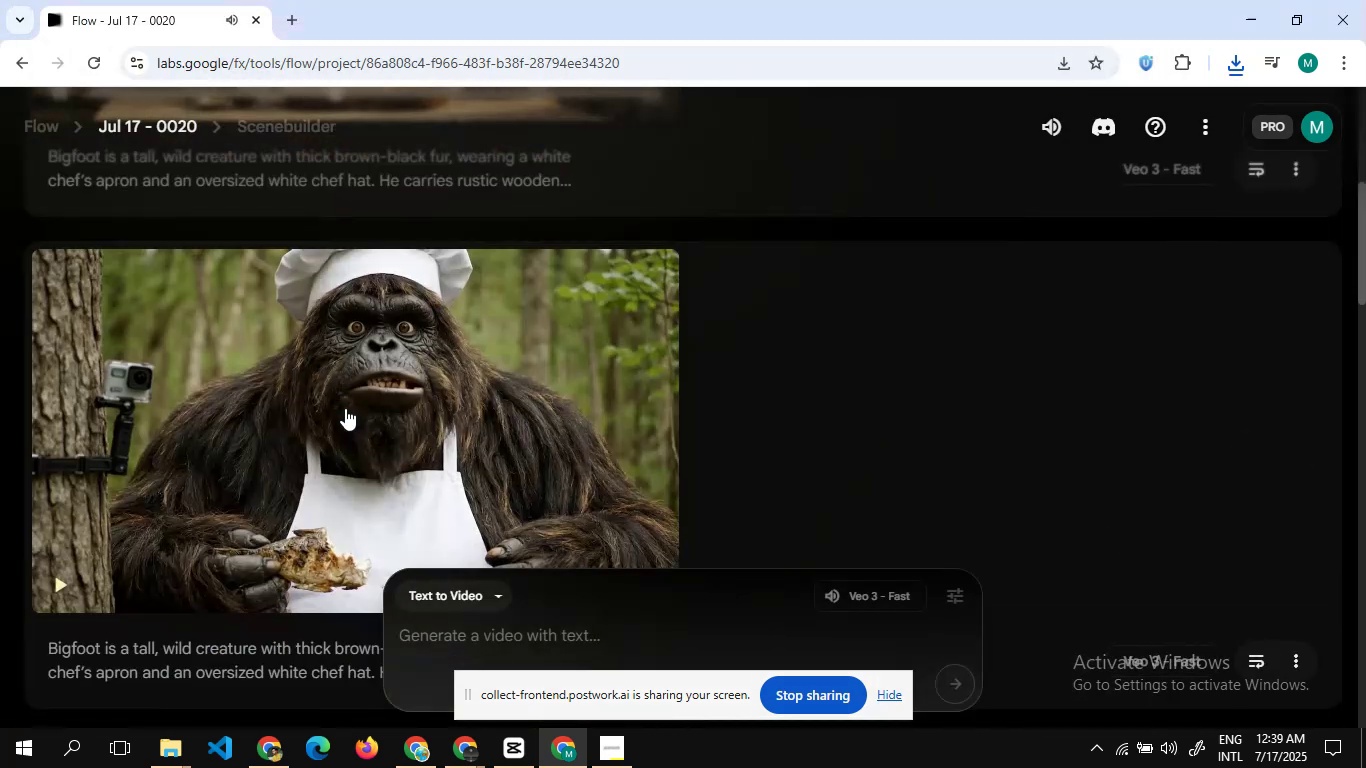 
scroll: coordinate [345, 408], scroll_direction: up, amount: 2.0
 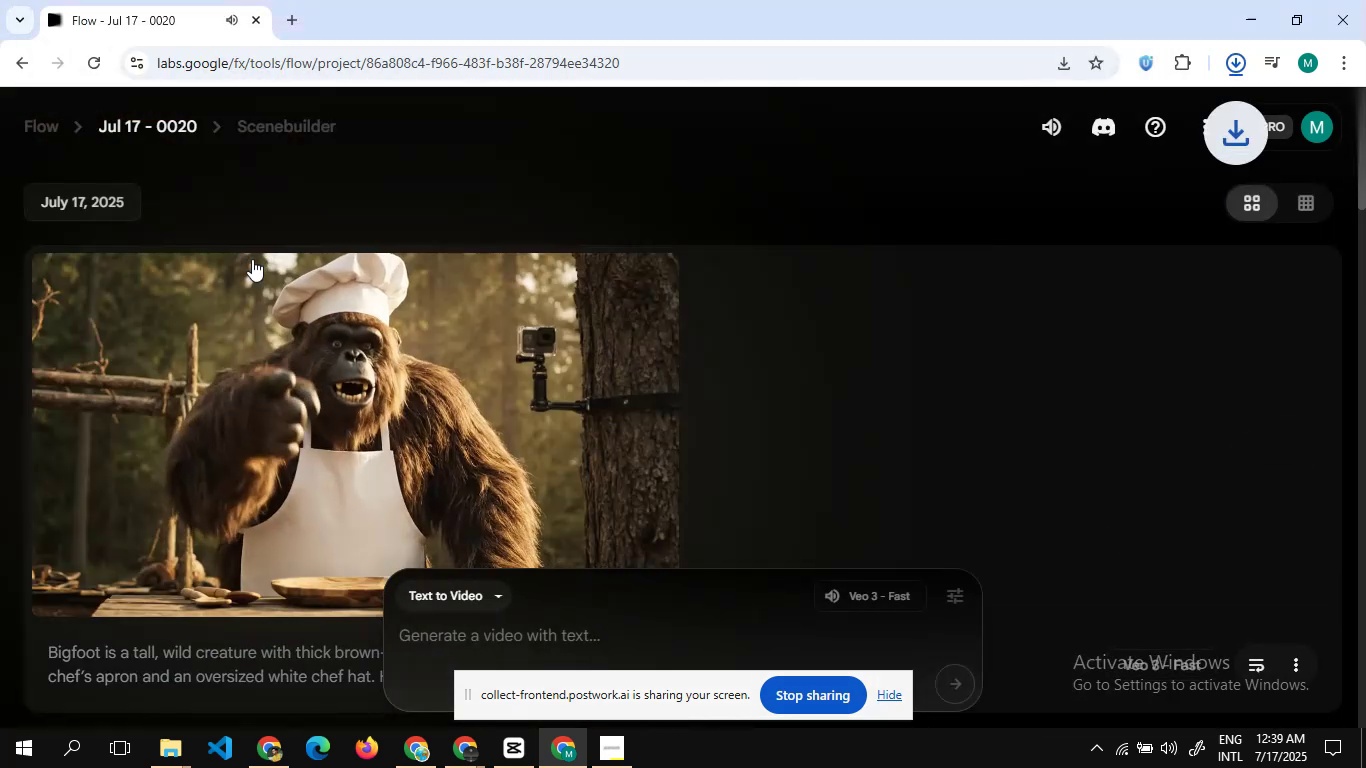 
scroll: coordinate [252, 259], scroll_direction: none, amount: 0.0
 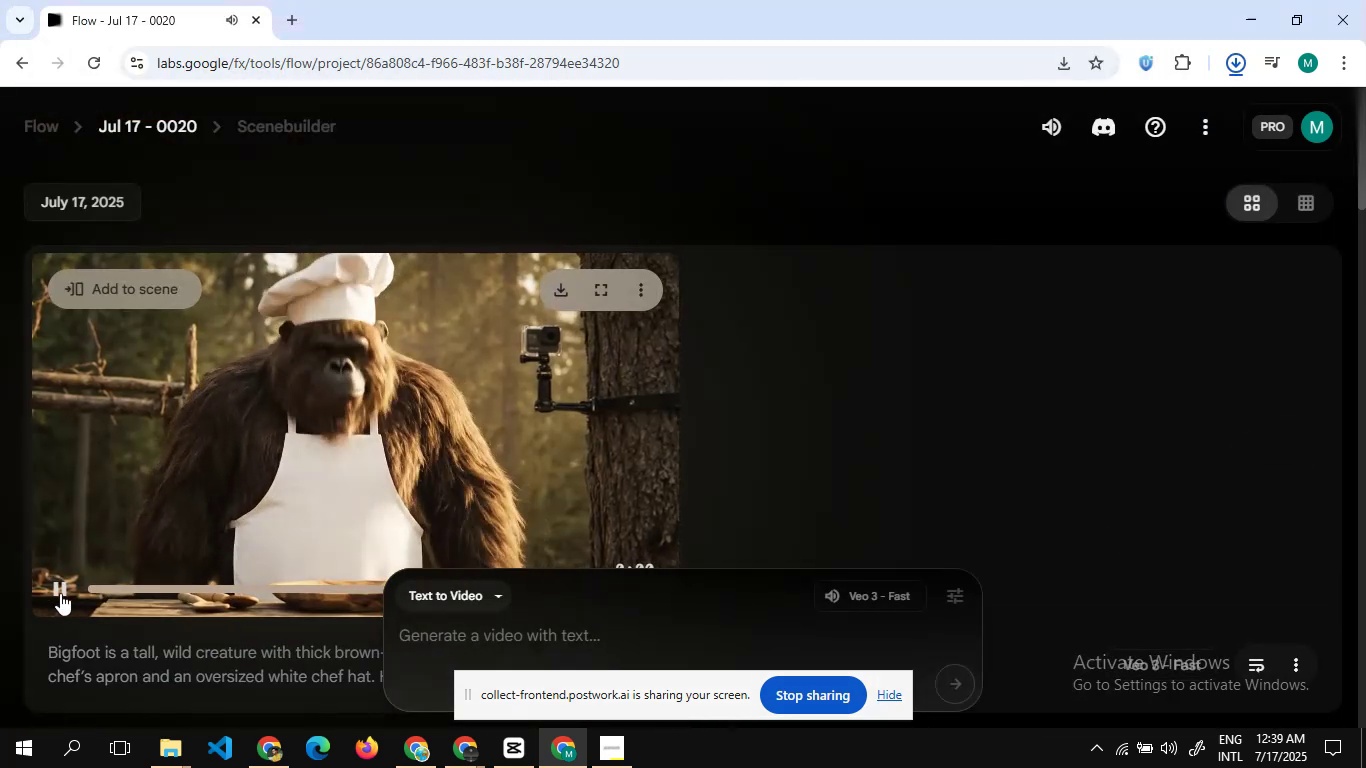 
left_click([58, 591])
 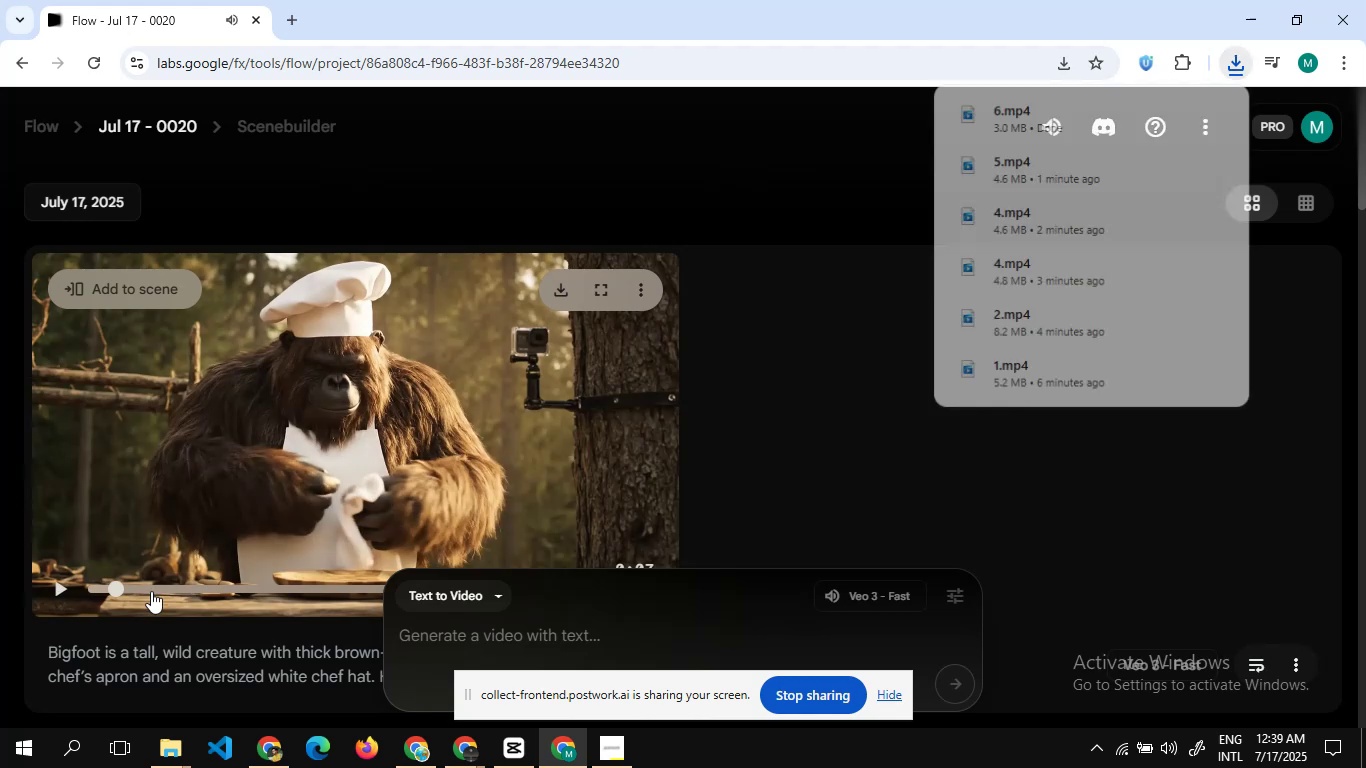 
scroll: coordinate [321, 603], scroll_direction: up, amount: 5.0
 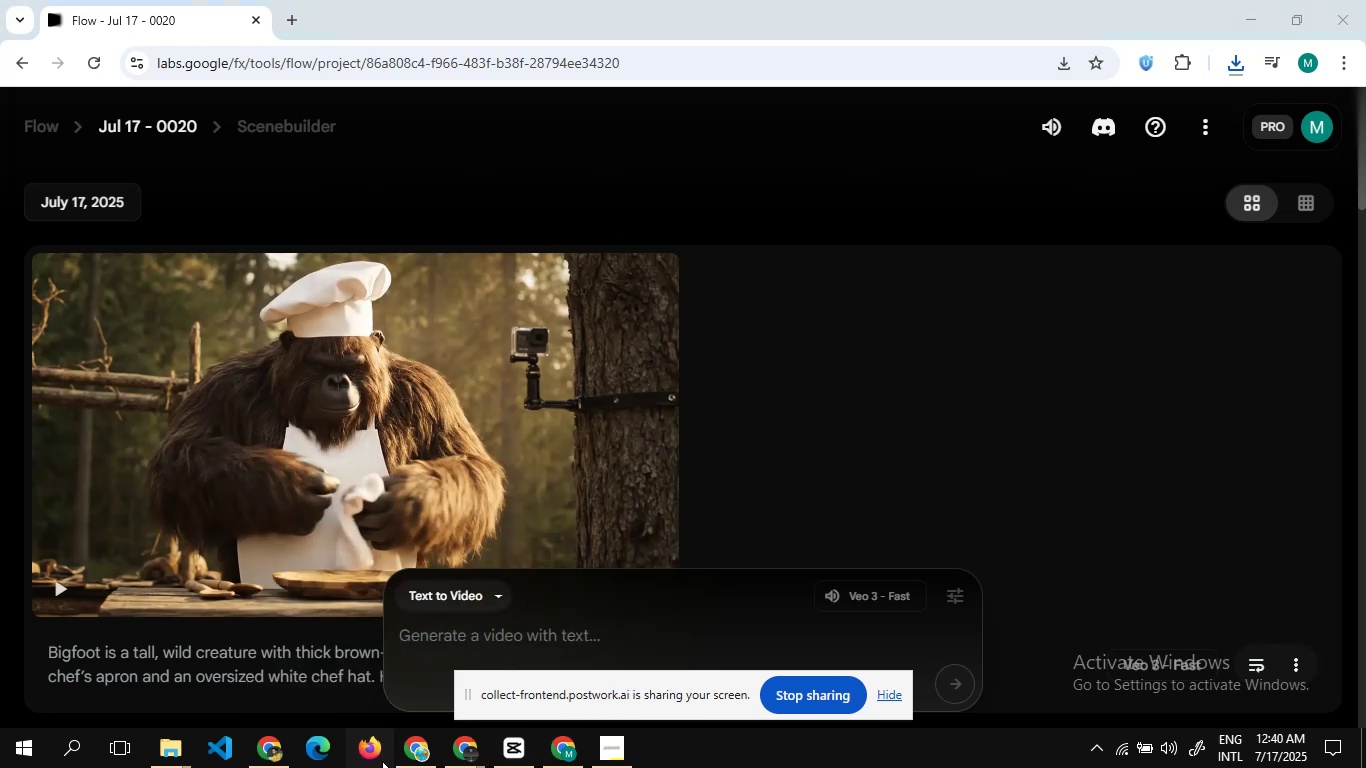 
wait(15.66)
 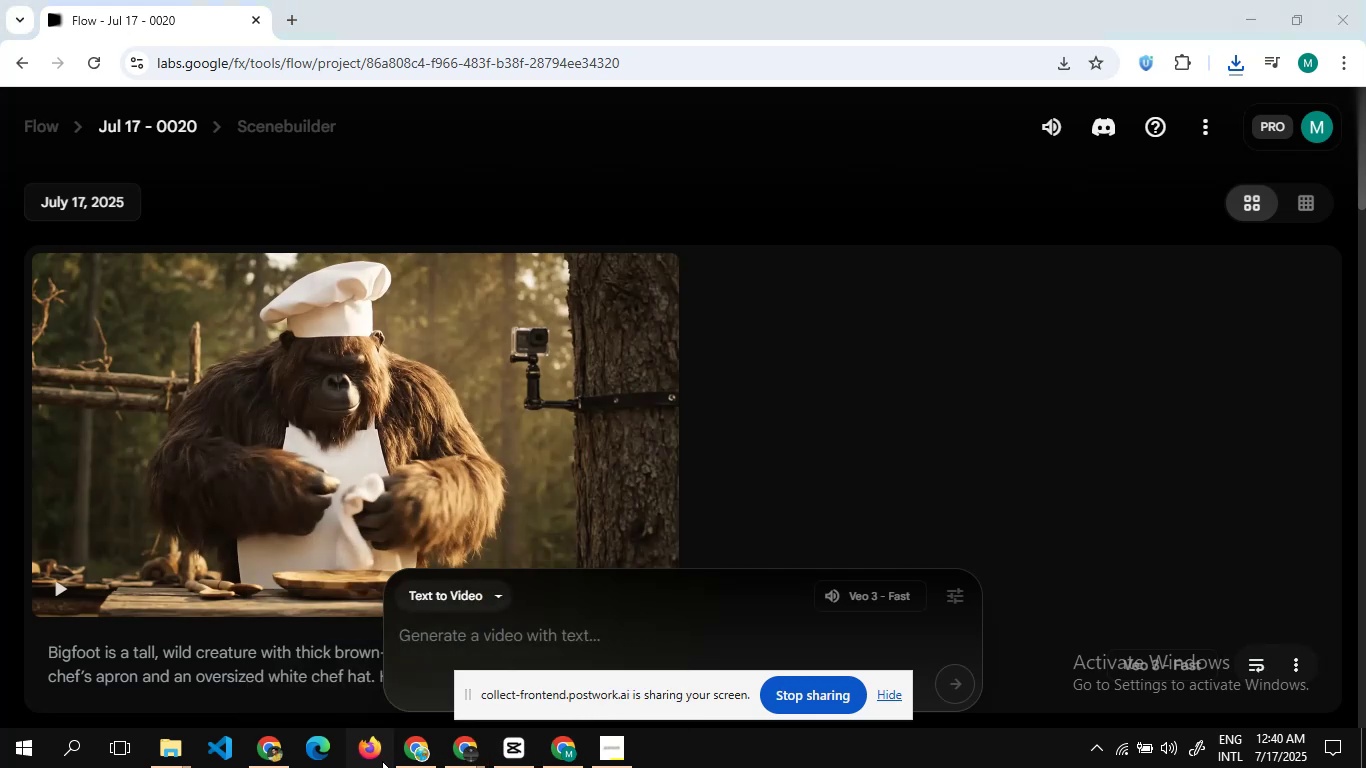 
left_click([507, 755])
 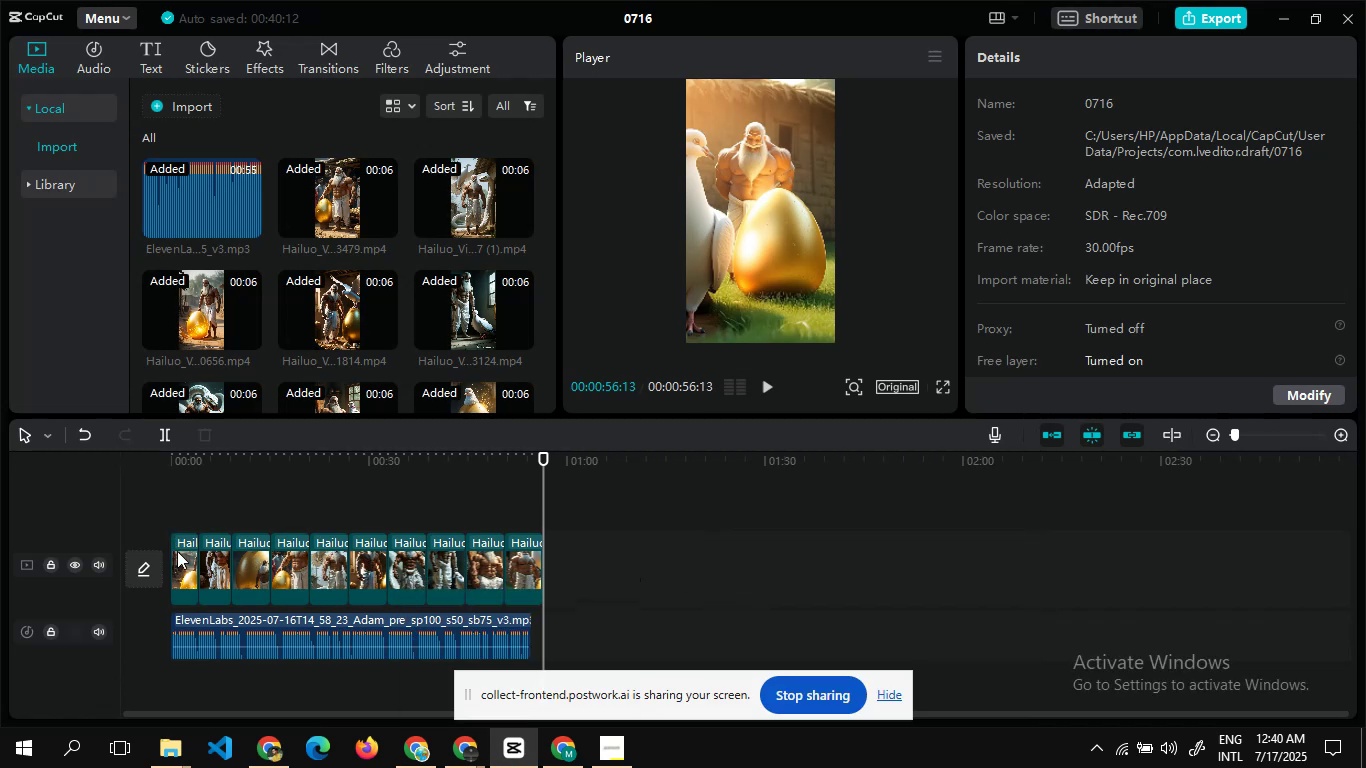 
wait(7.88)
 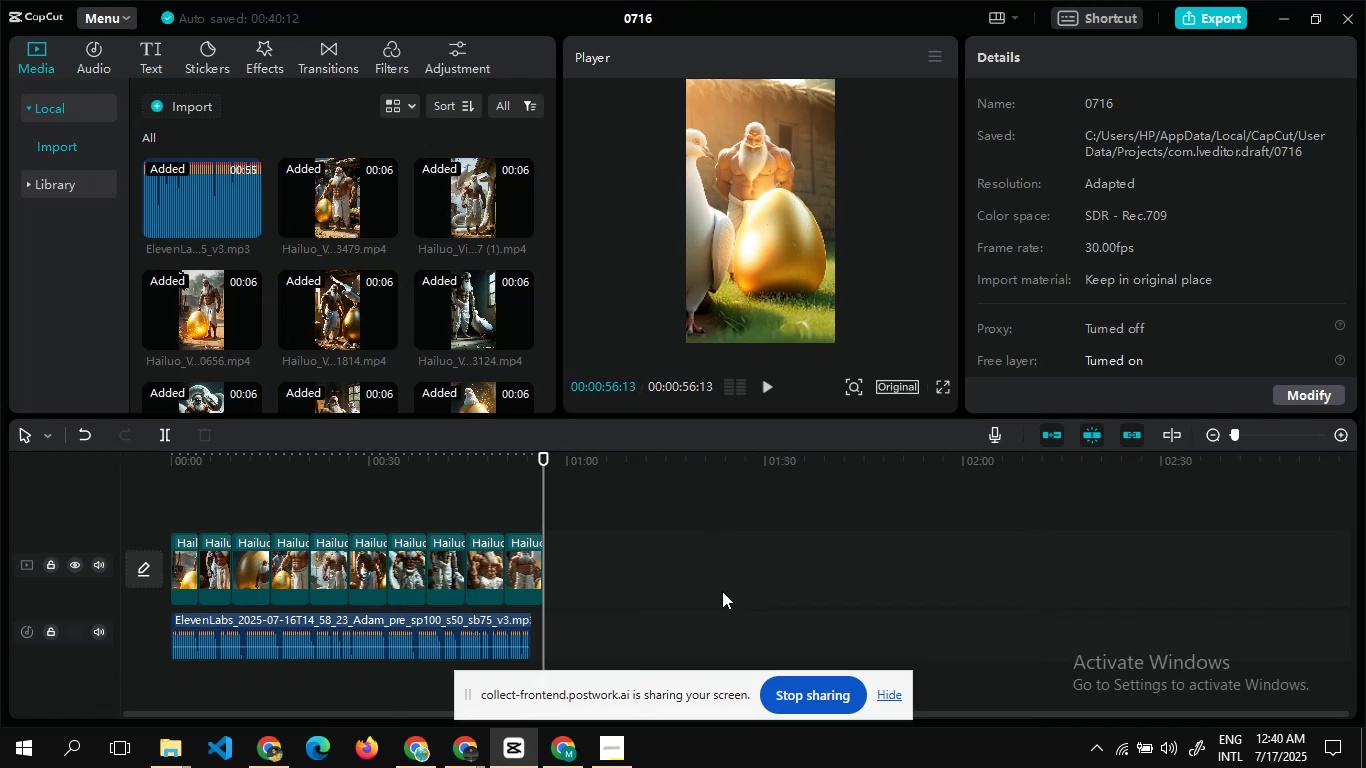 
left_click([217, 581])
 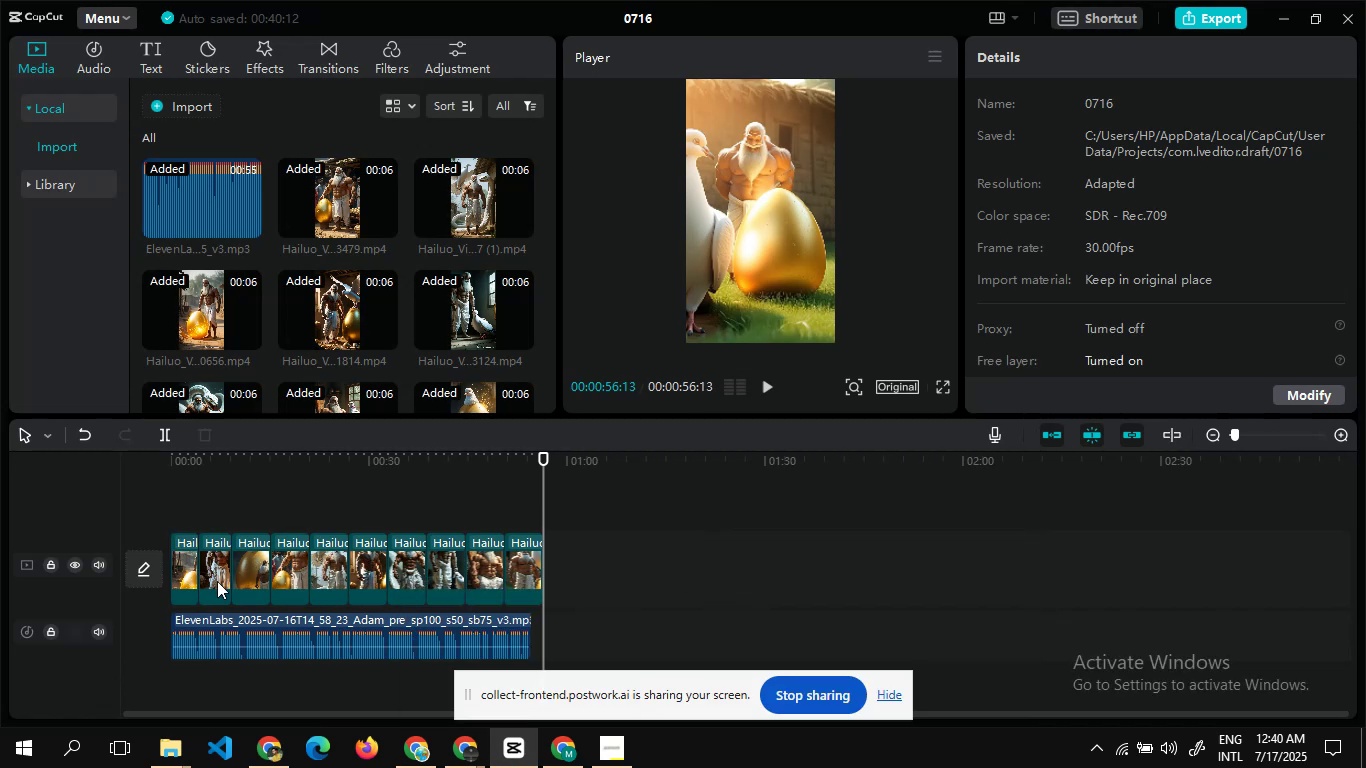 
double_click([217, 581])
 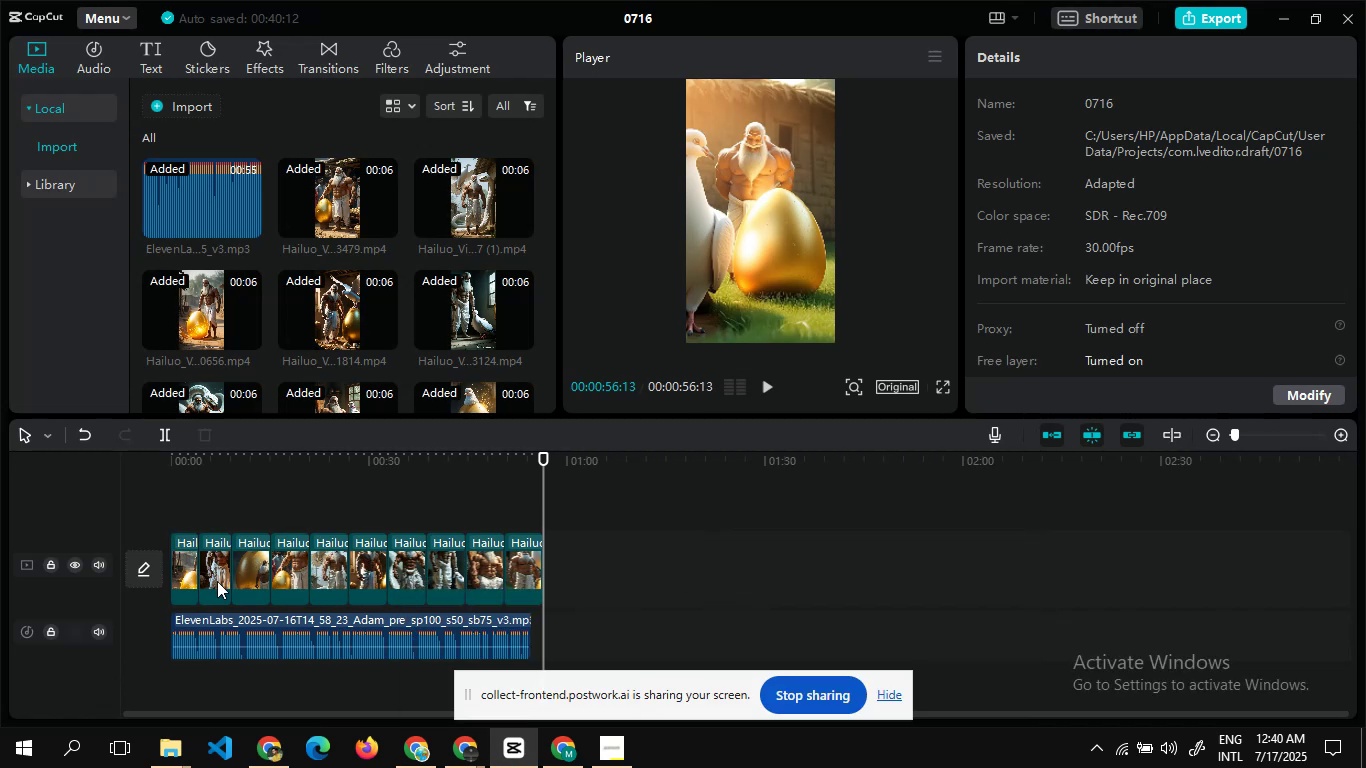 
triple_click([217, 581])
 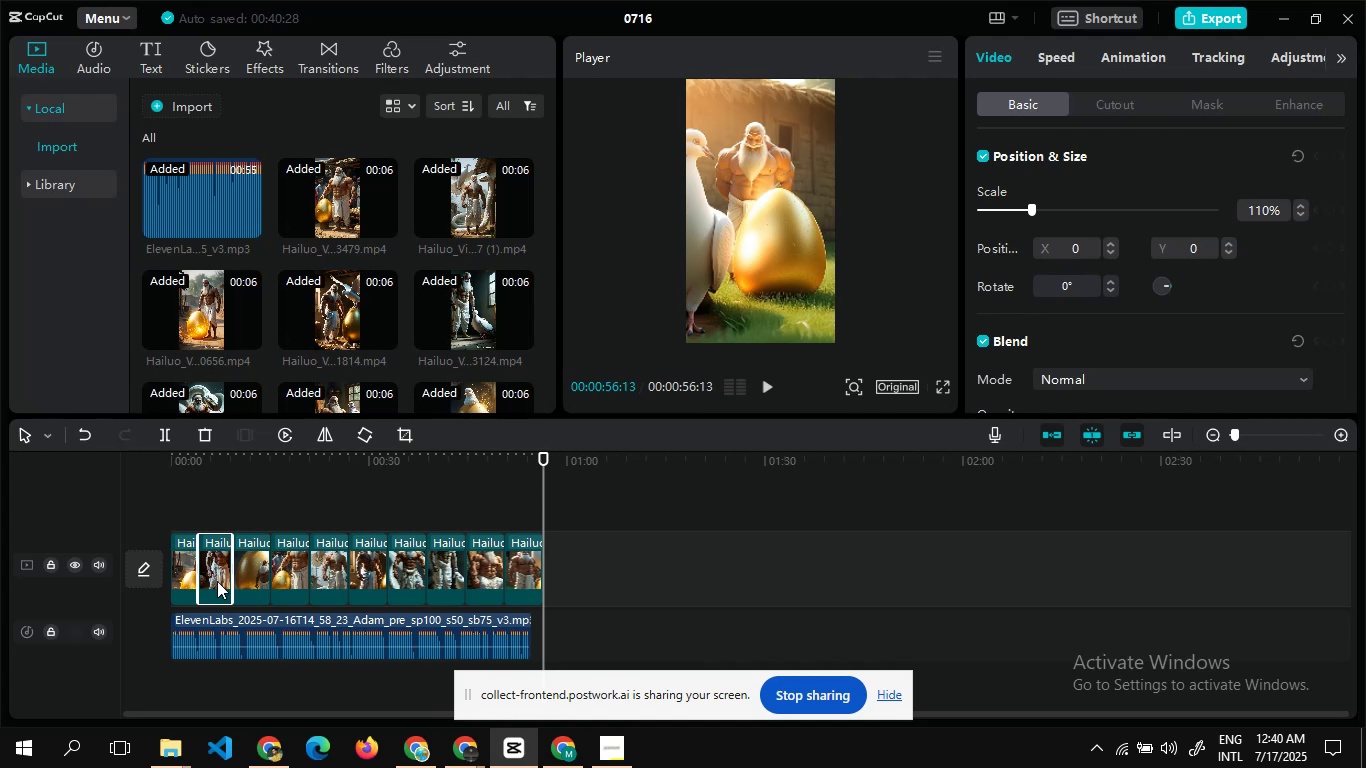 
key(Control+A)
 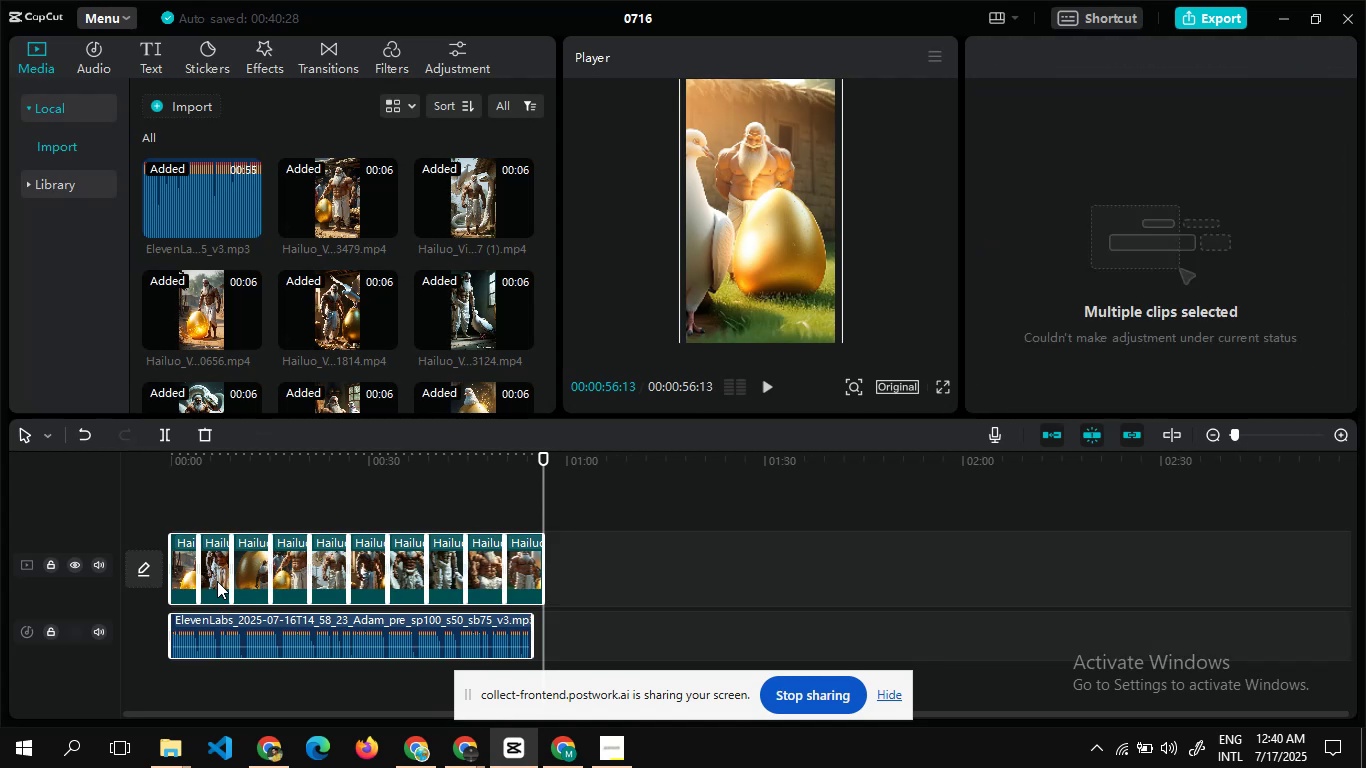 
key(Backspace)
 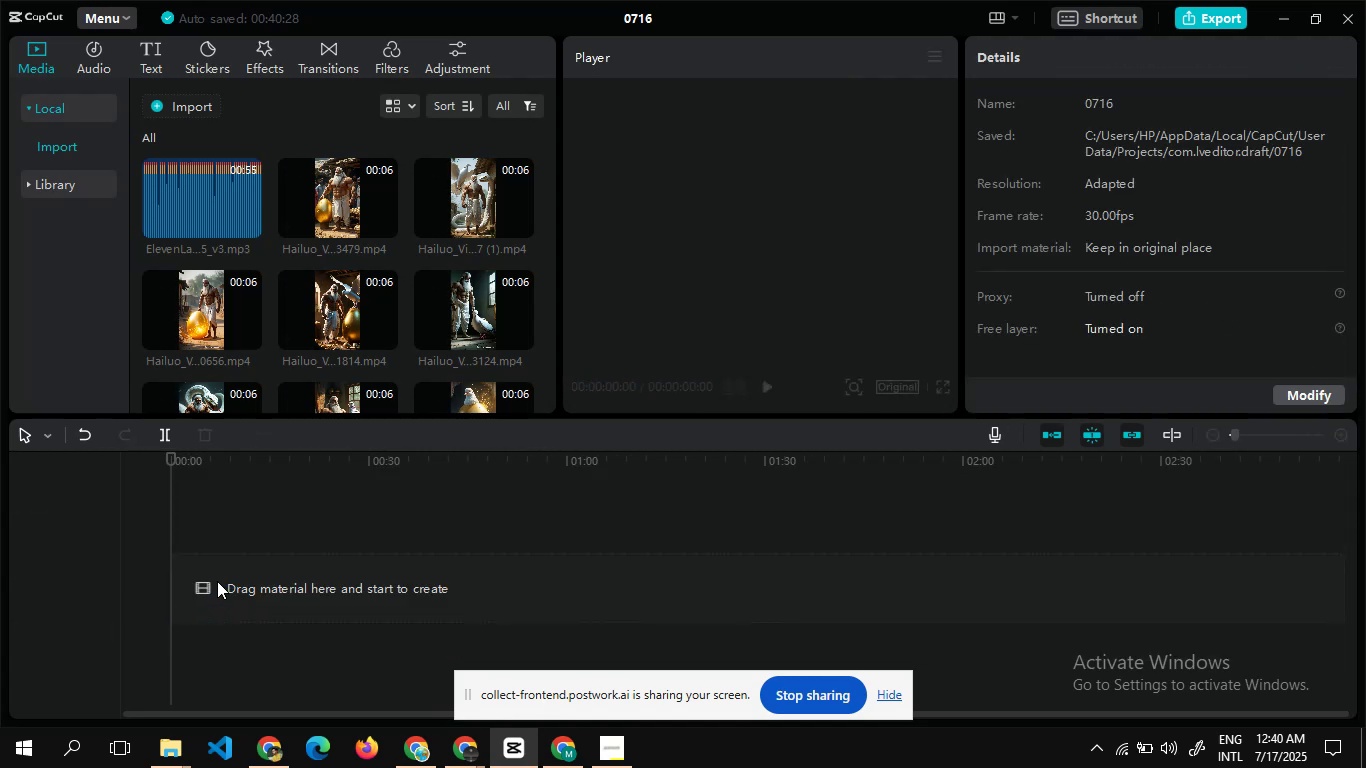 
wait(8.03)
 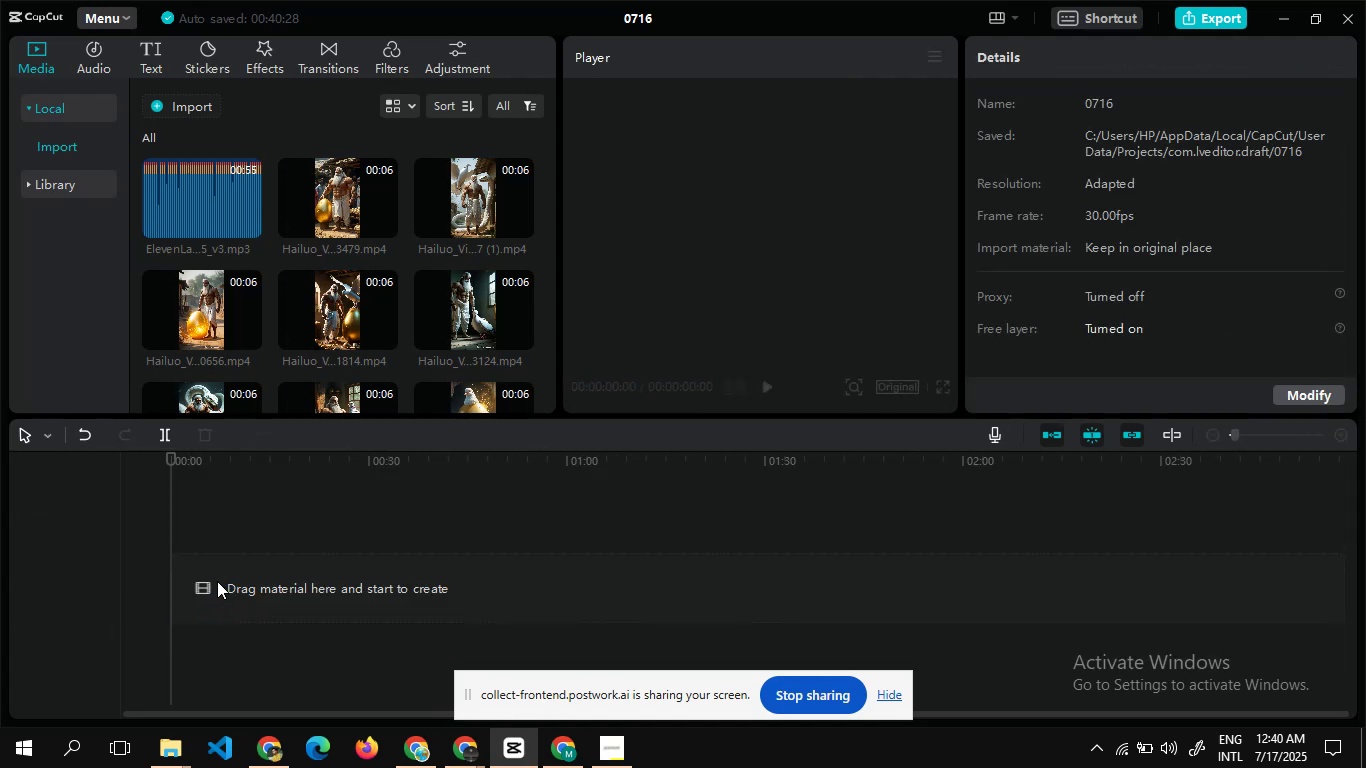 
left_click_drag(start_coordinate=[138, 142], to_coordinate=[343, 202])
 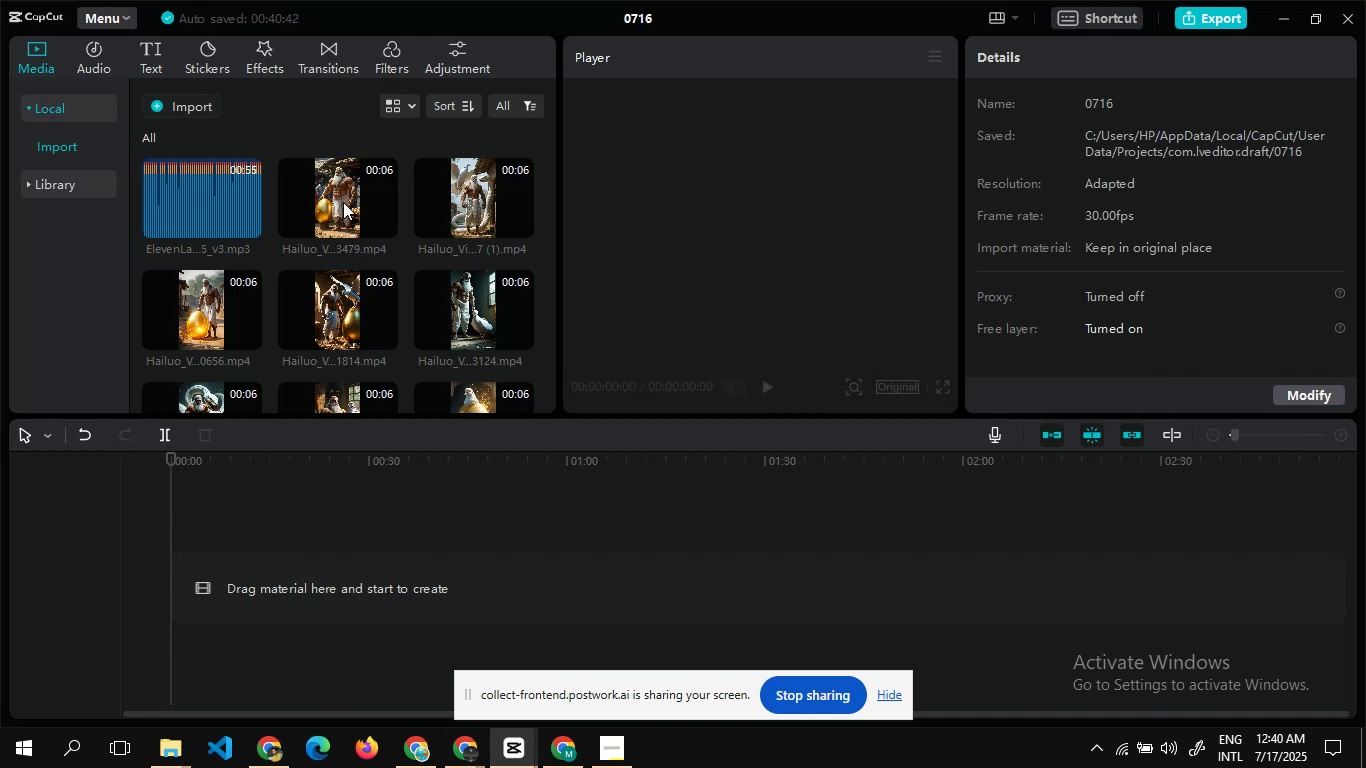 
left_click([343, 202])
 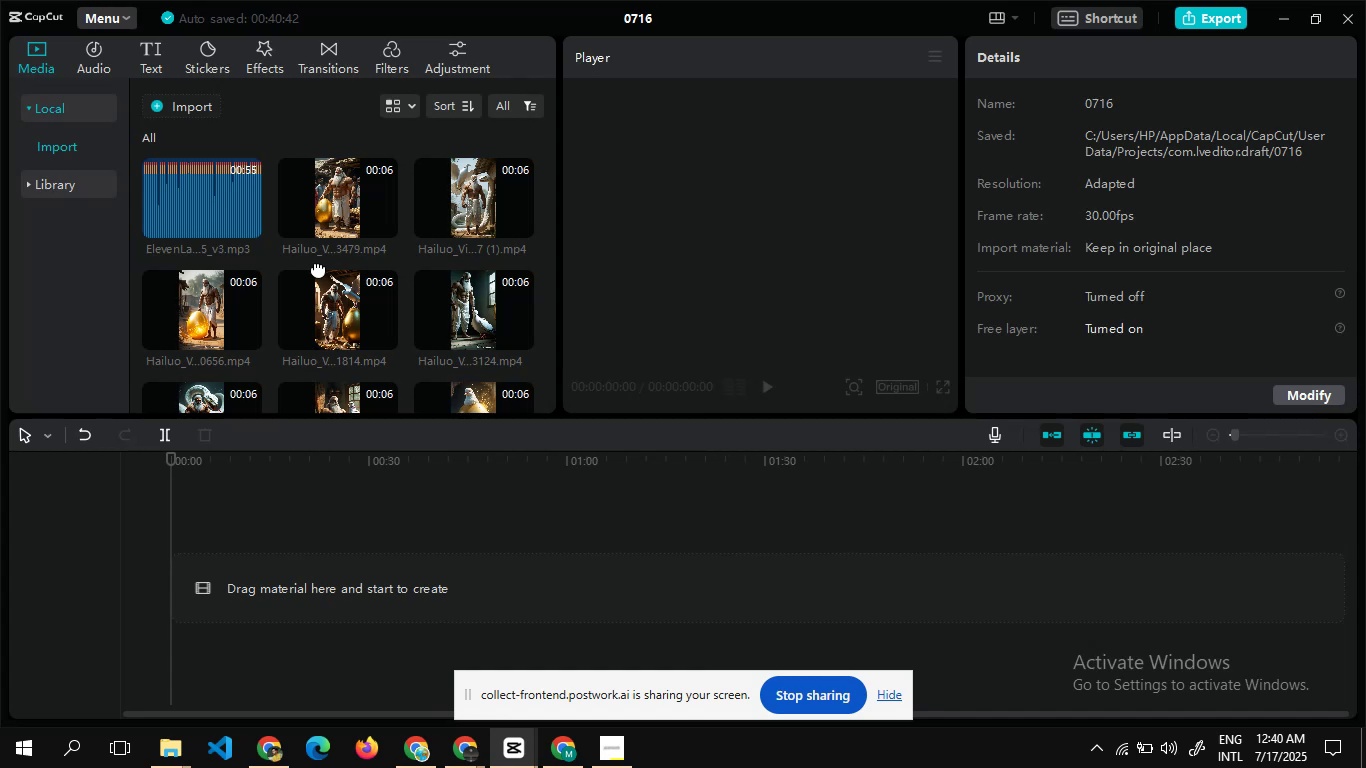 
wait(7.91)
 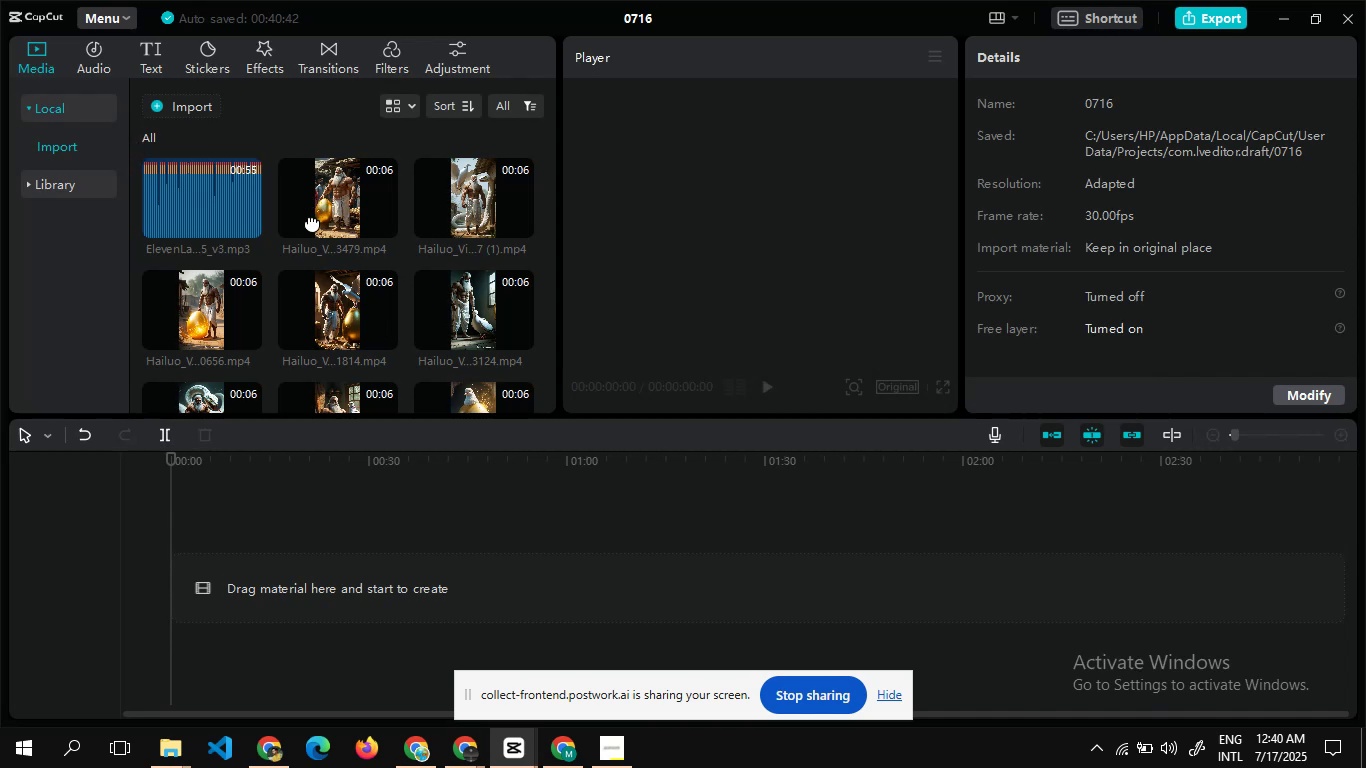 
left_click([348, 218])
 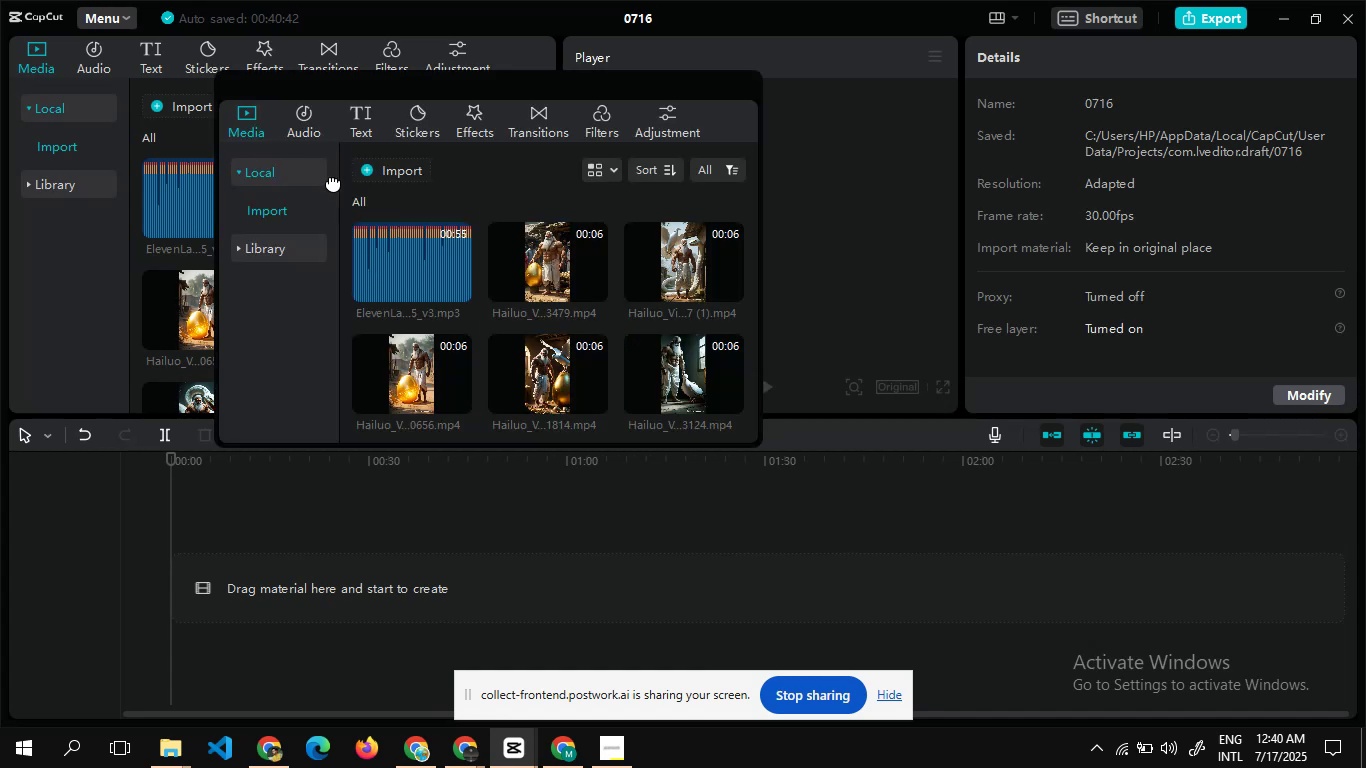 
left_click_drag(start_coordinate=[352, 221], to_coordinate=[583, 329])
 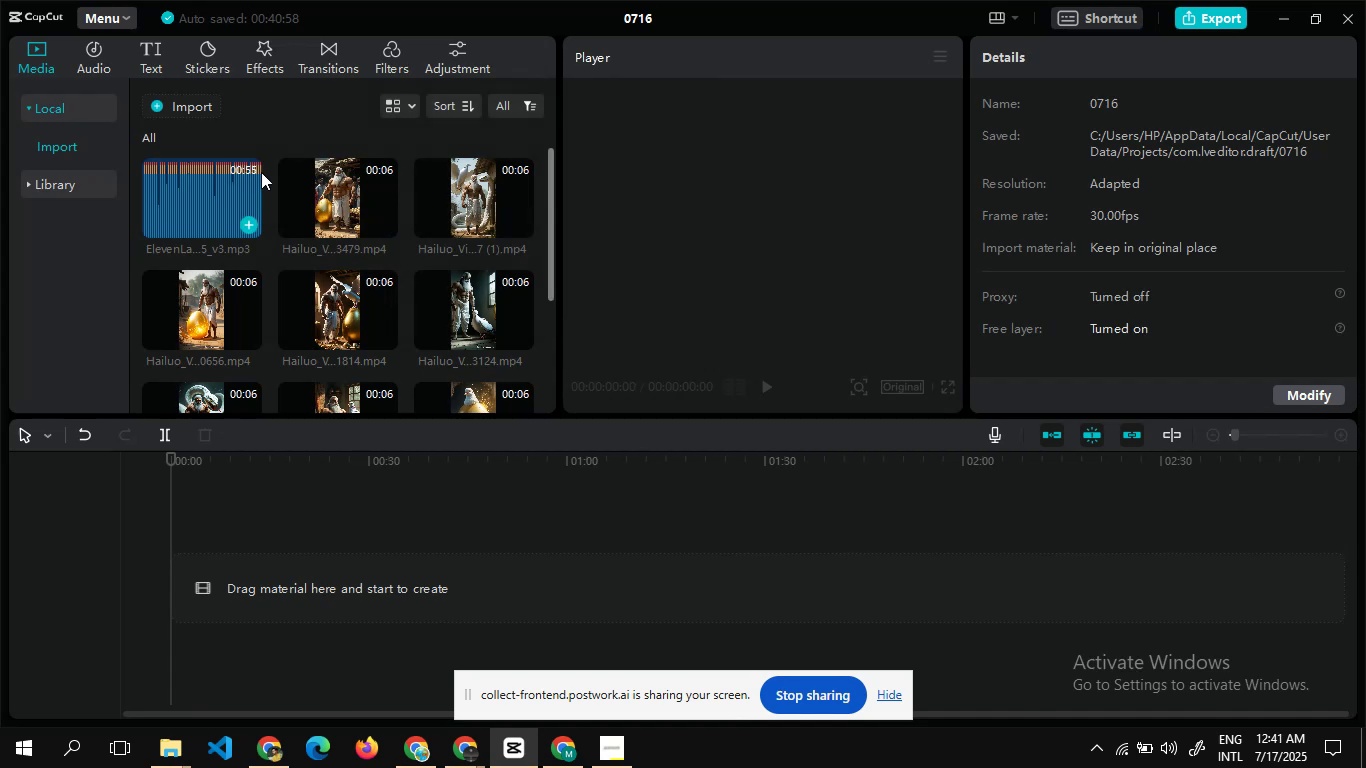 
left_click([204, 181])
 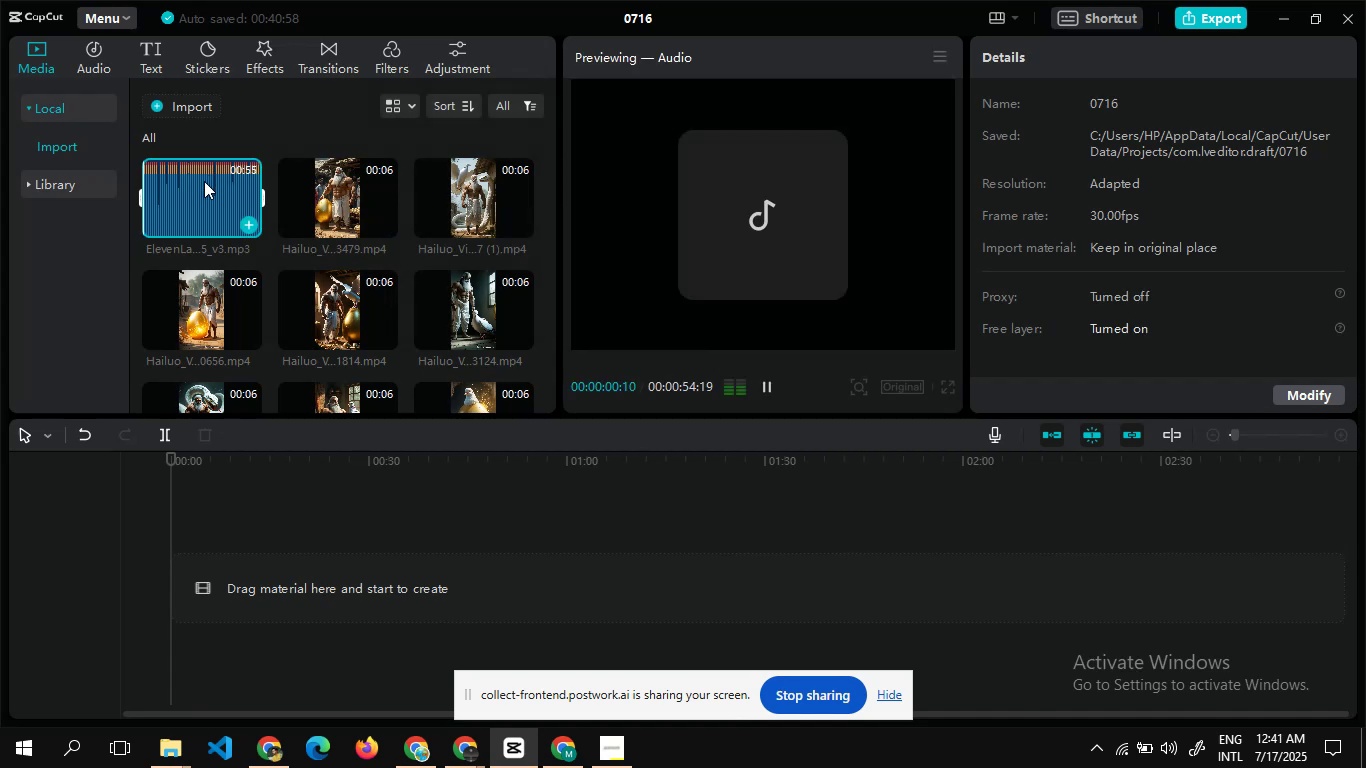 
key(Delete)
 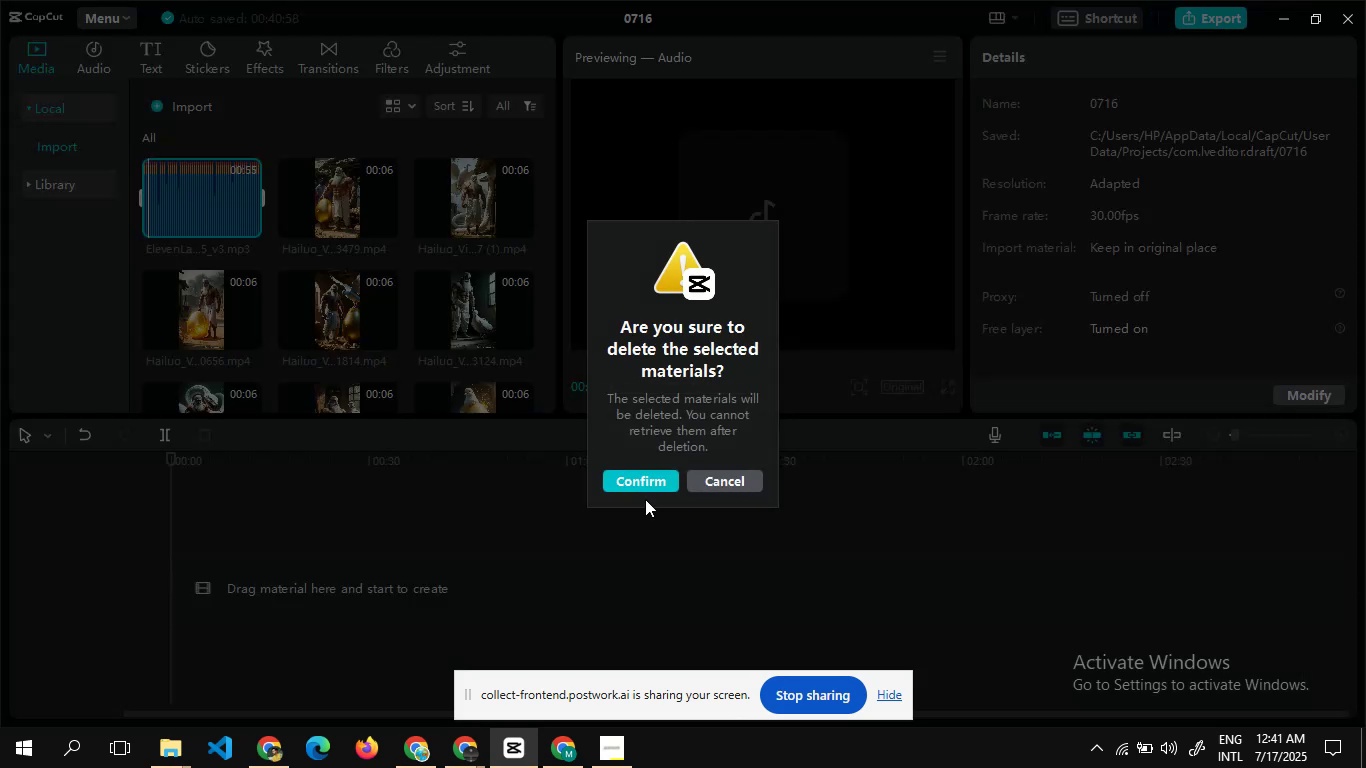 
left_click([649, 486])
 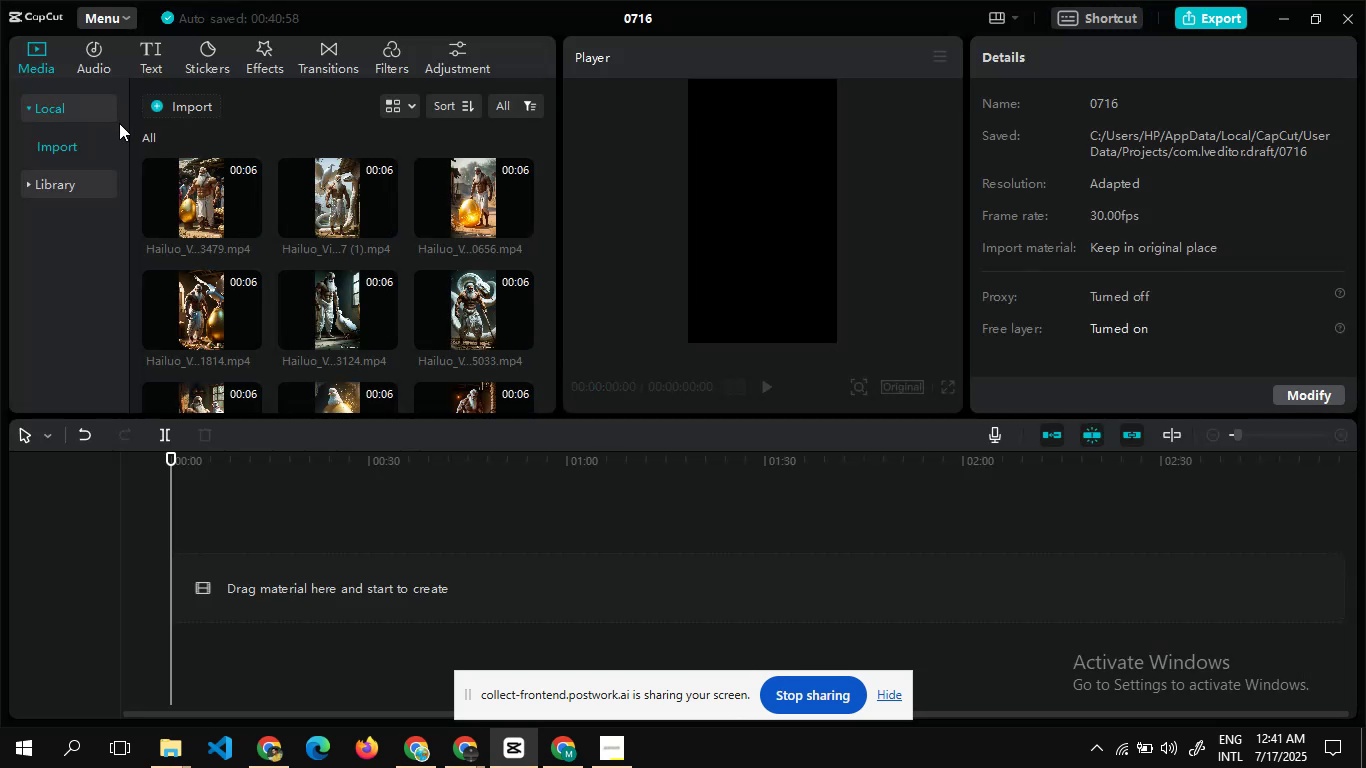 
left_click_drag(start_coordinate=[141, 145], to_coordinate=[143, 157])
 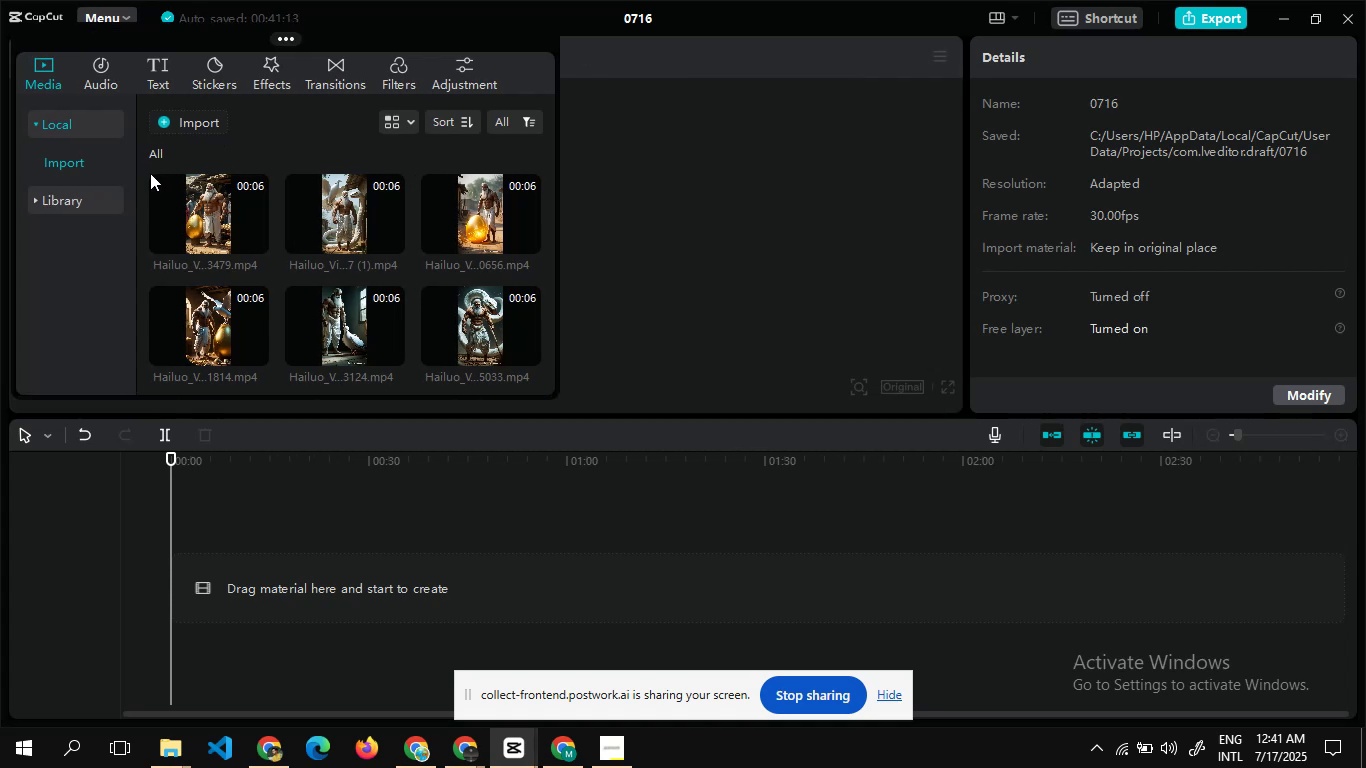 
left_click_drag(start_coordinate=[150, 172], to_coordinate=[492, 429])
 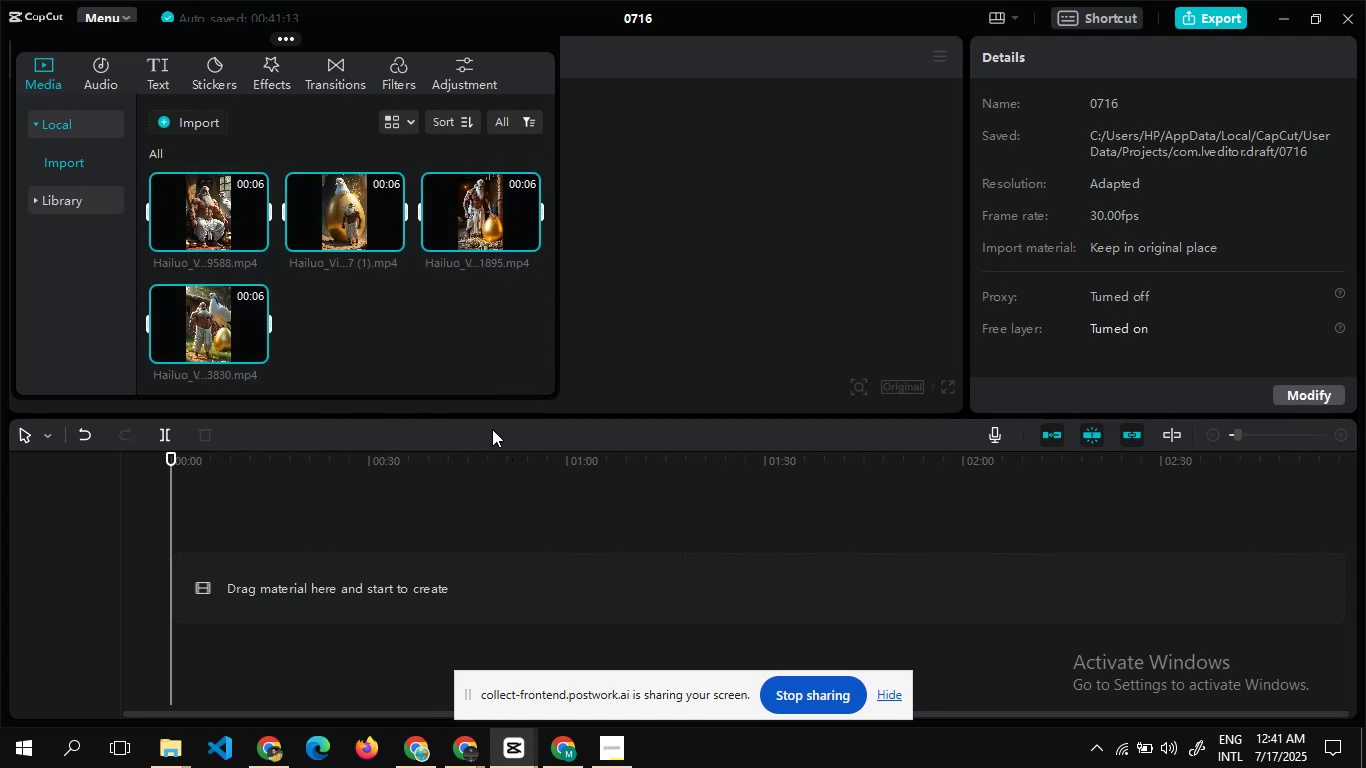 
key(Backspace)
type(nn)
 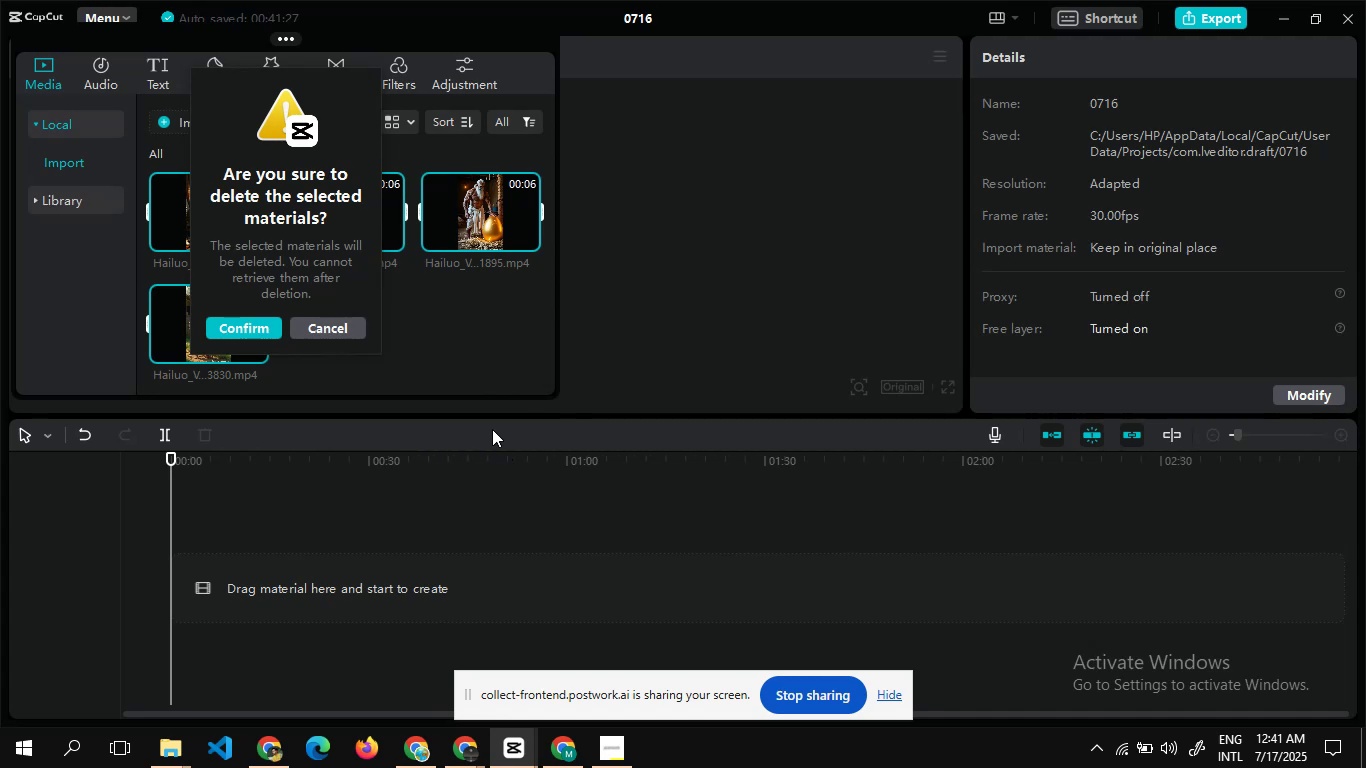 
wait(11.86)
 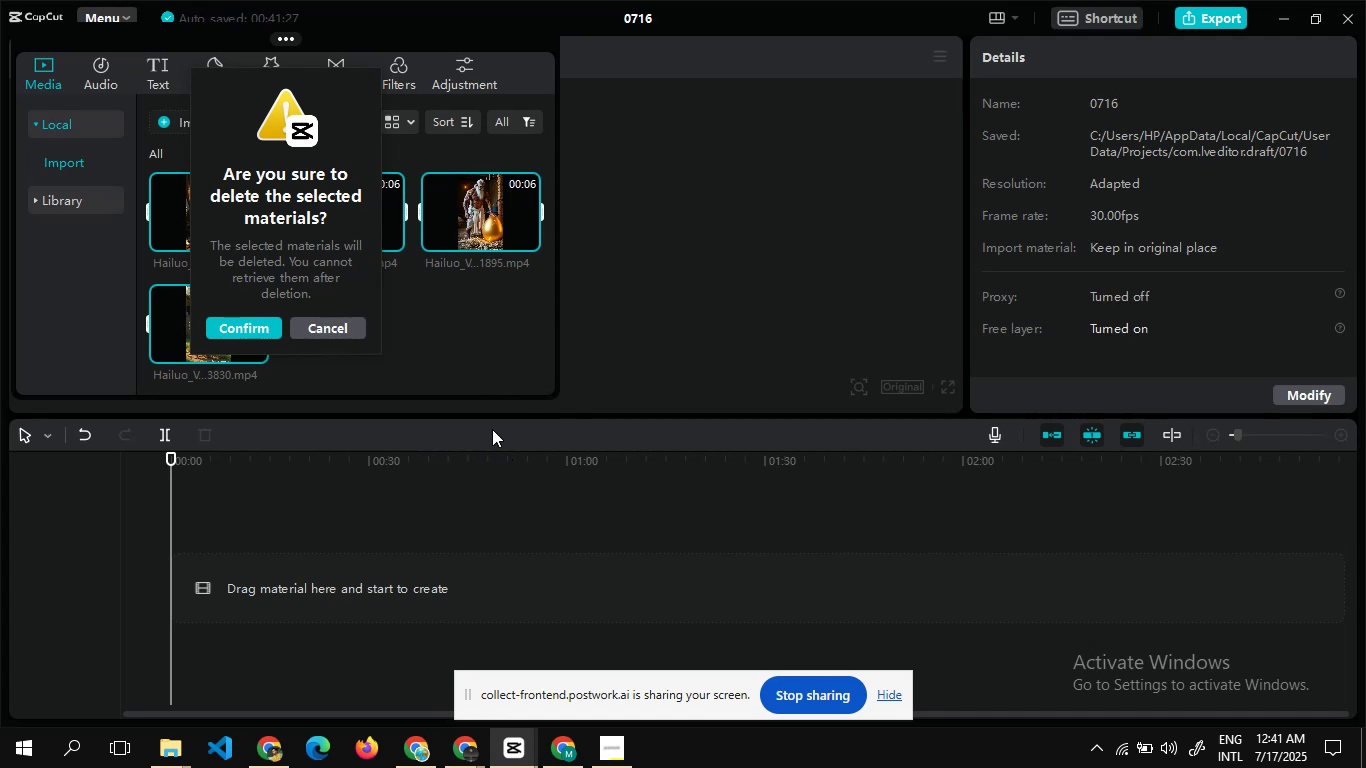 
left_click([275, 327])
 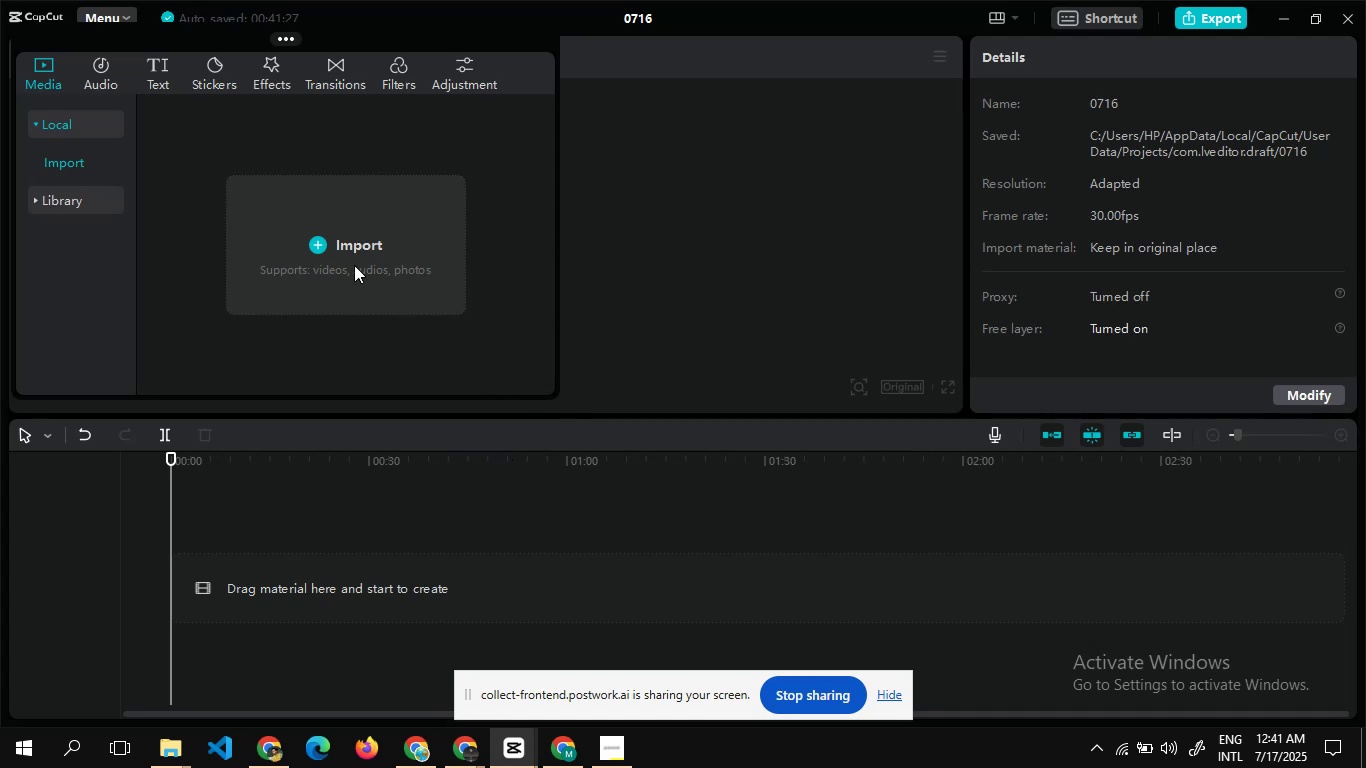 
left_click([350, 238])
 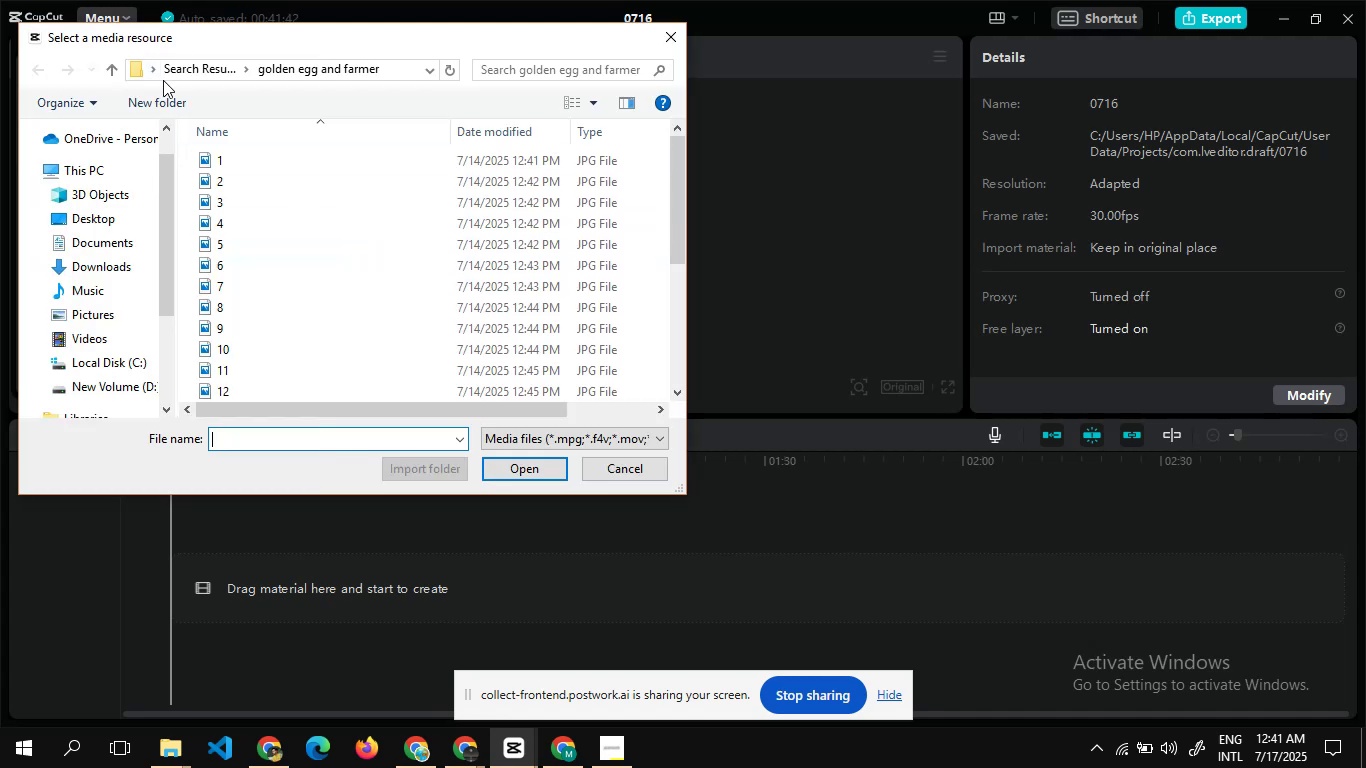 
wait(11.32)
 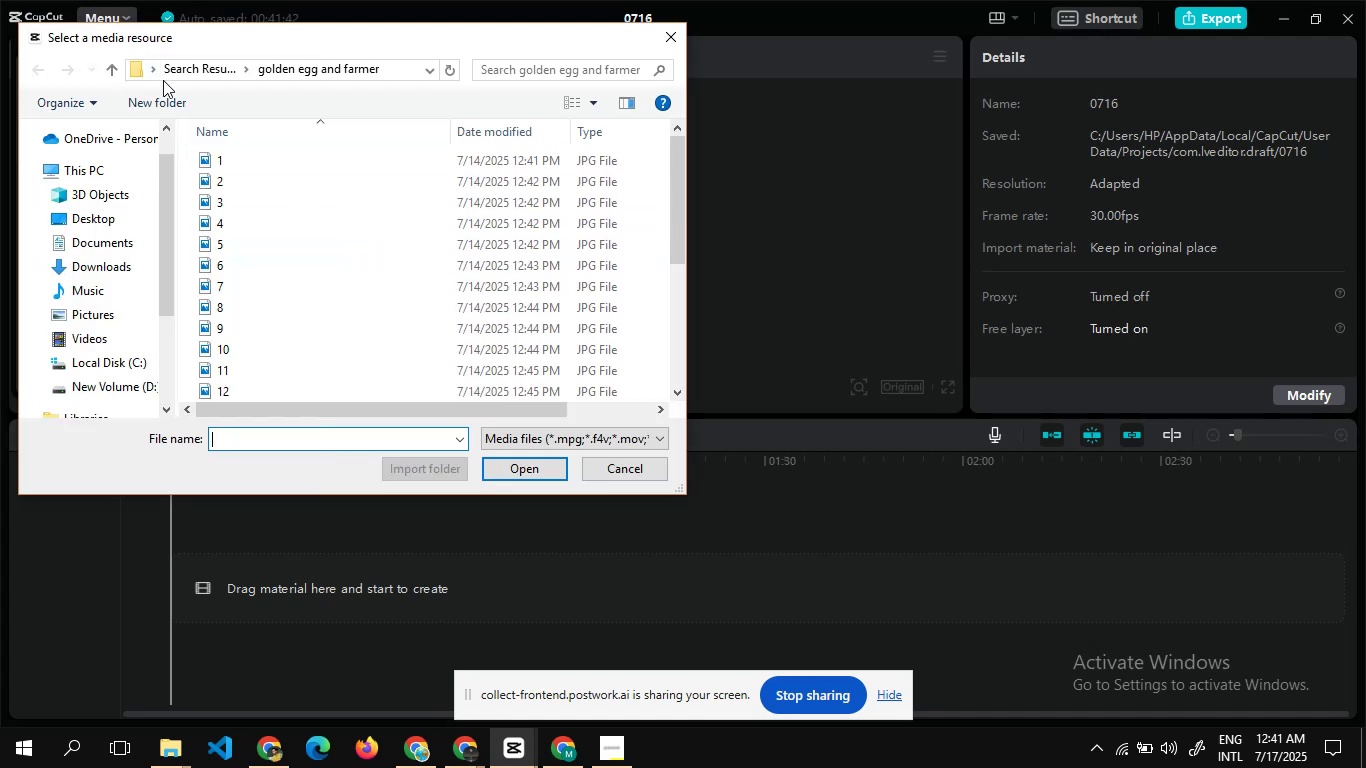 
double_click([200, 73])
 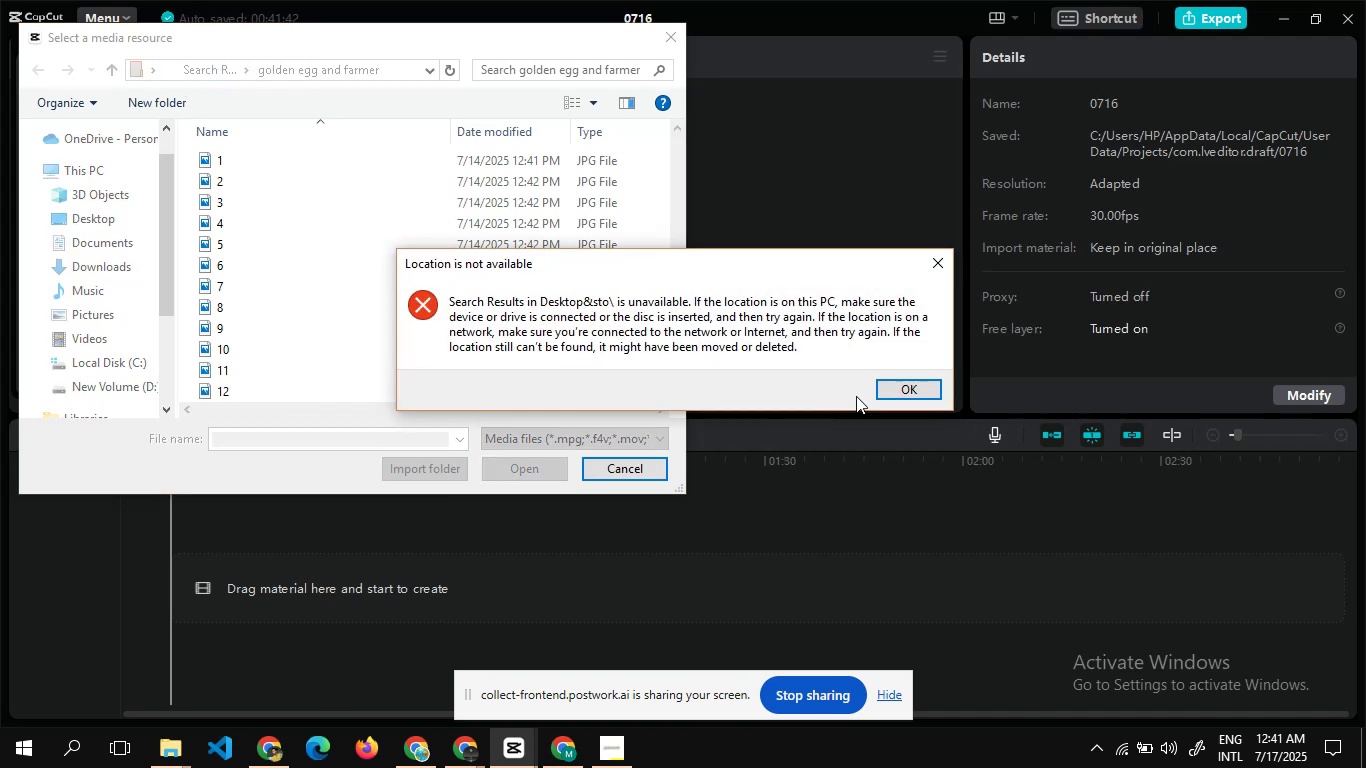 
left_click([908, 385])
 